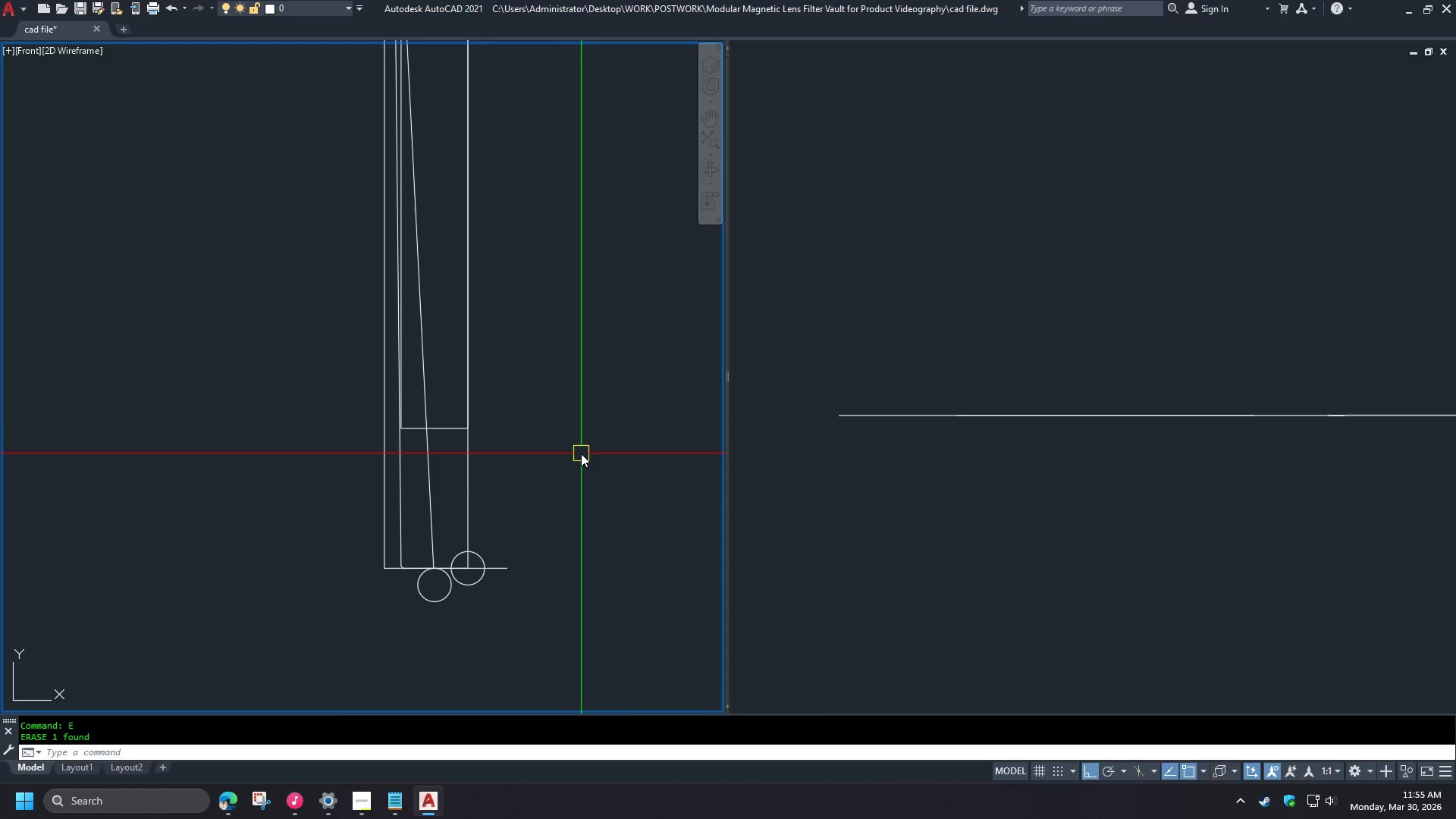 
wait(13.52)
 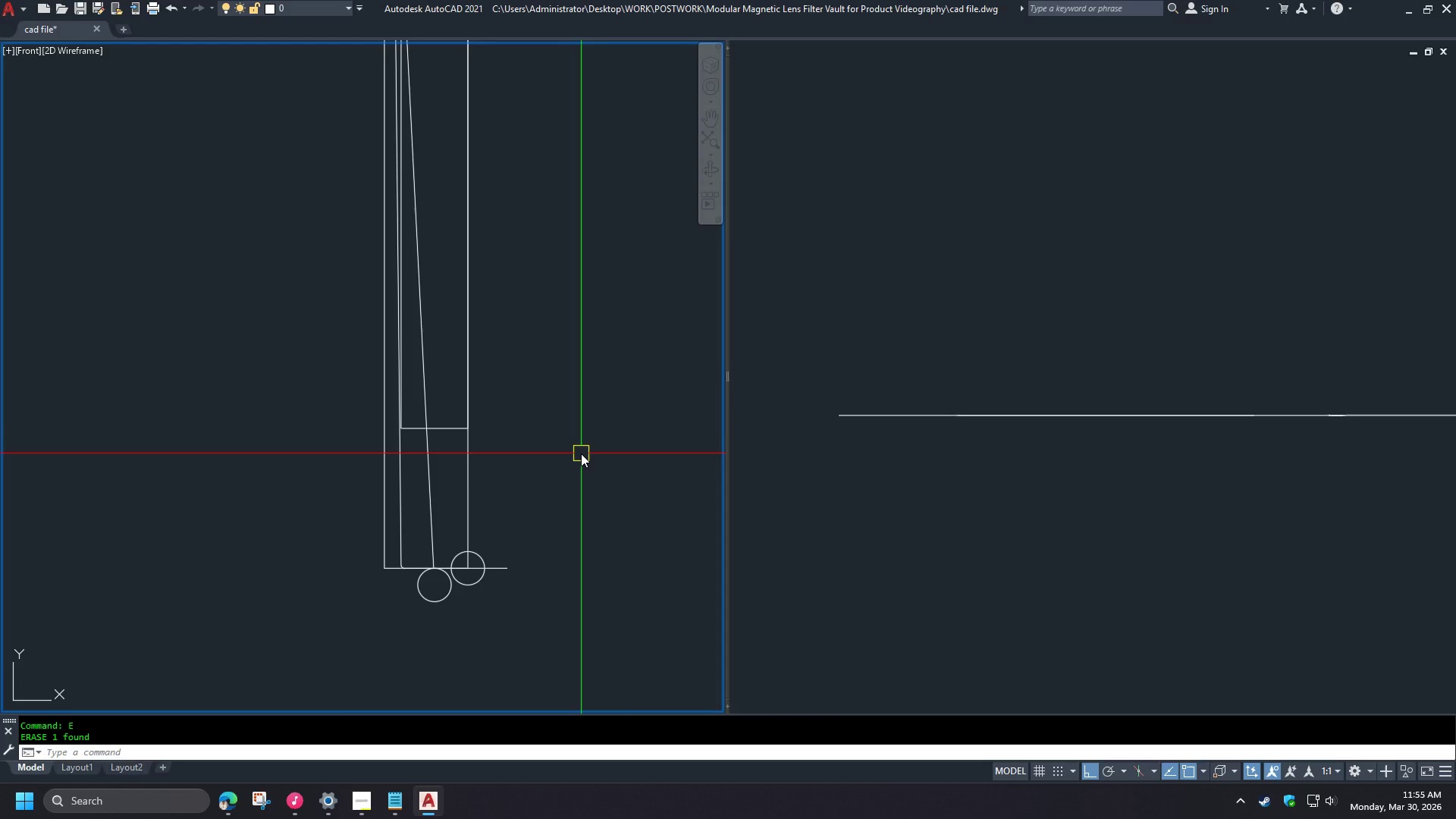 
scroll: coordinate [552, 565], scroll_direction: down, amount: 3.0
 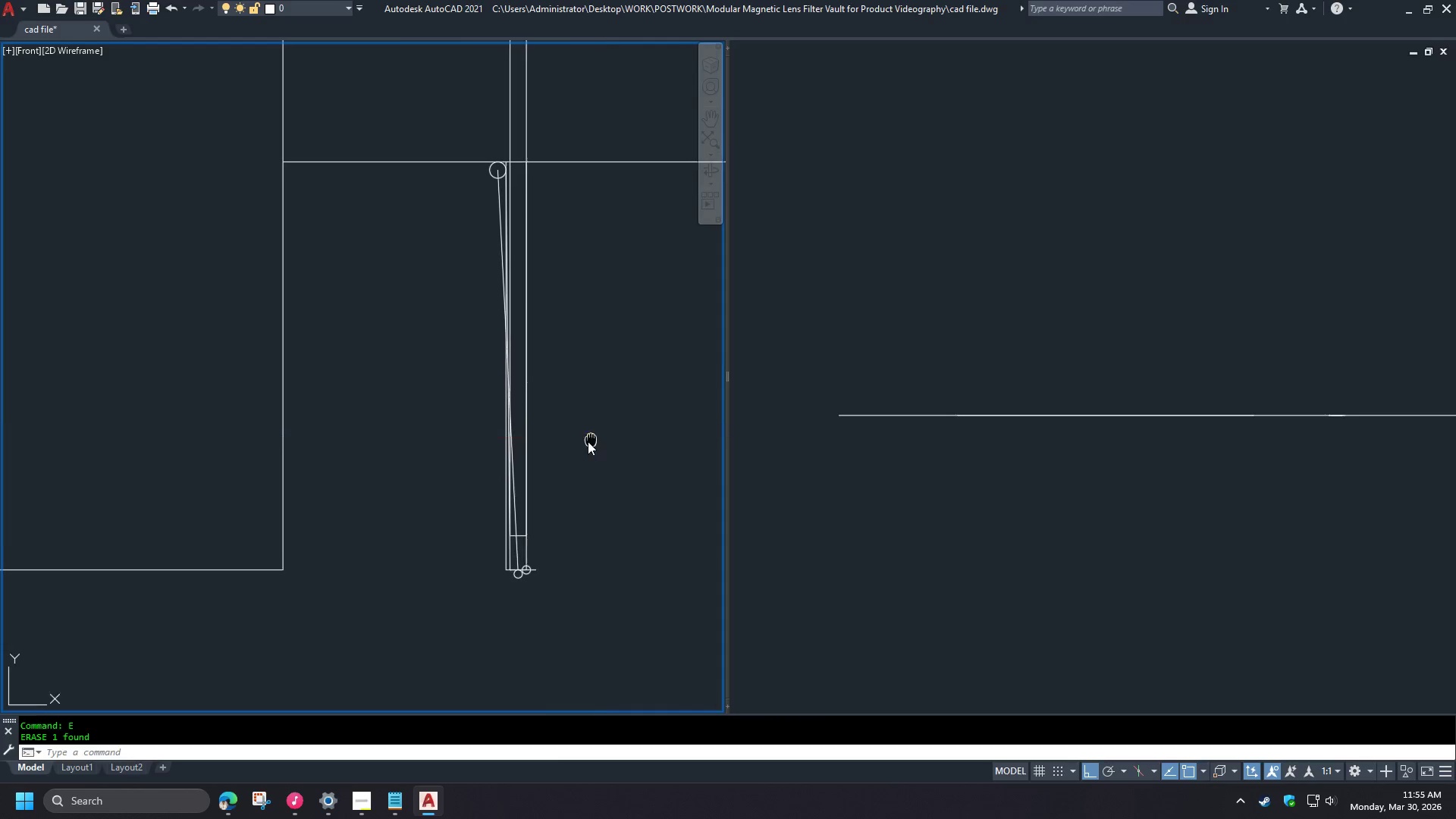 
scroll: coordinate [475, 493], scroll_direction: up, amount: 1.0
 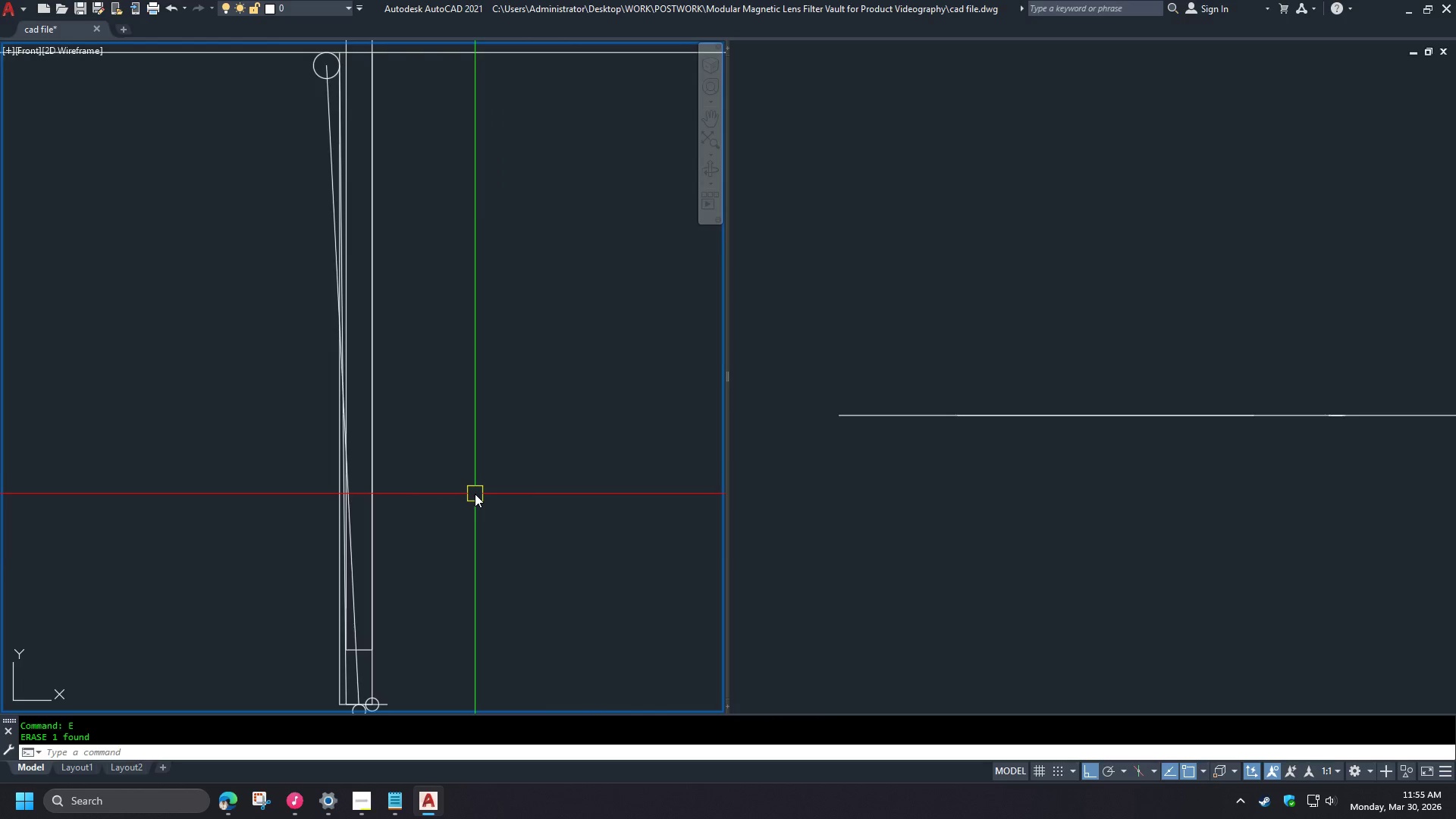 
scroll: coordinate [475, 494], scroll_direction: down, amount: 1.0
 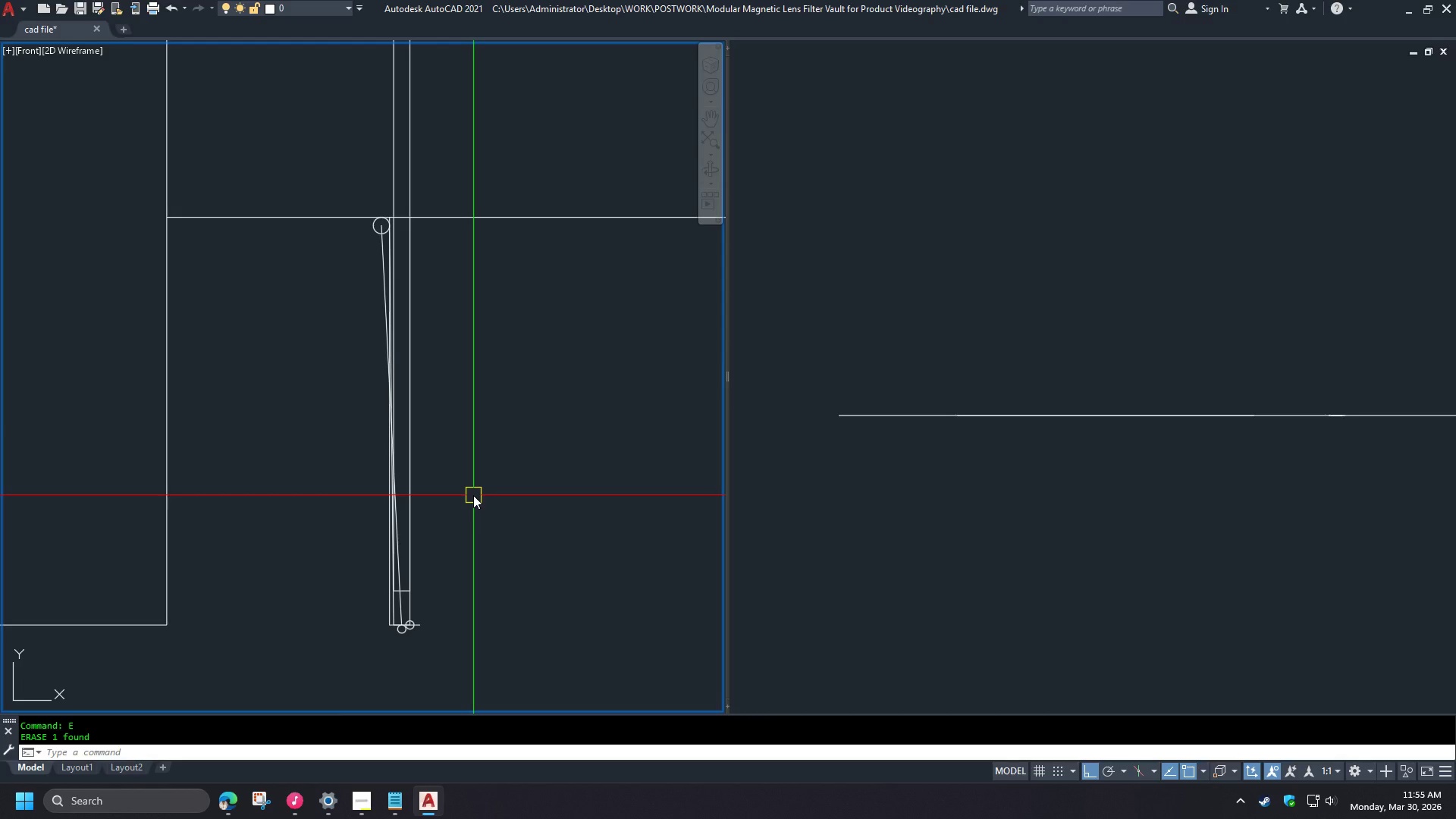 
wait(14.68)
 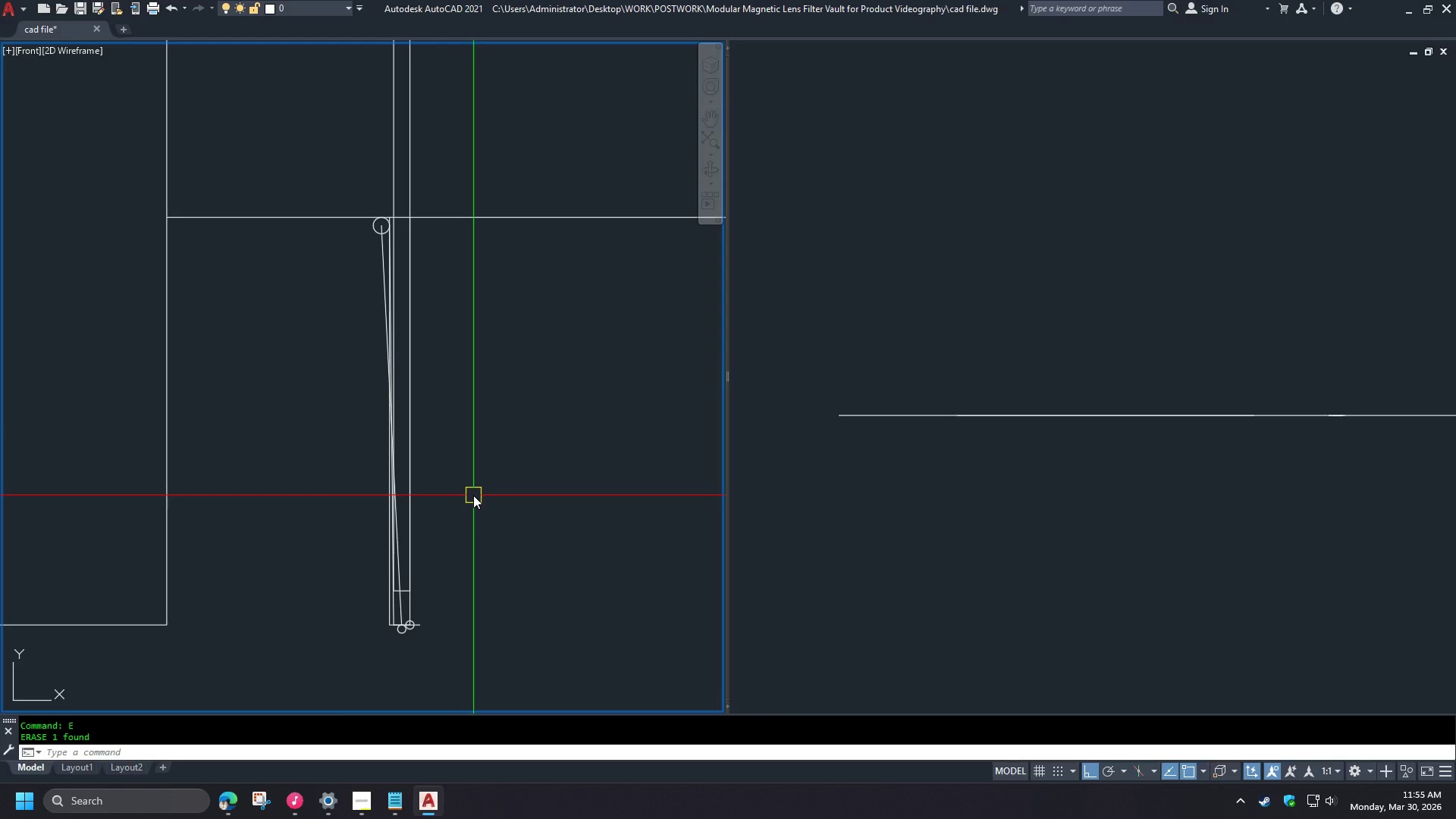 
scroll: coordinate [392, 651], scroll_direction: up, amount: 3.0
 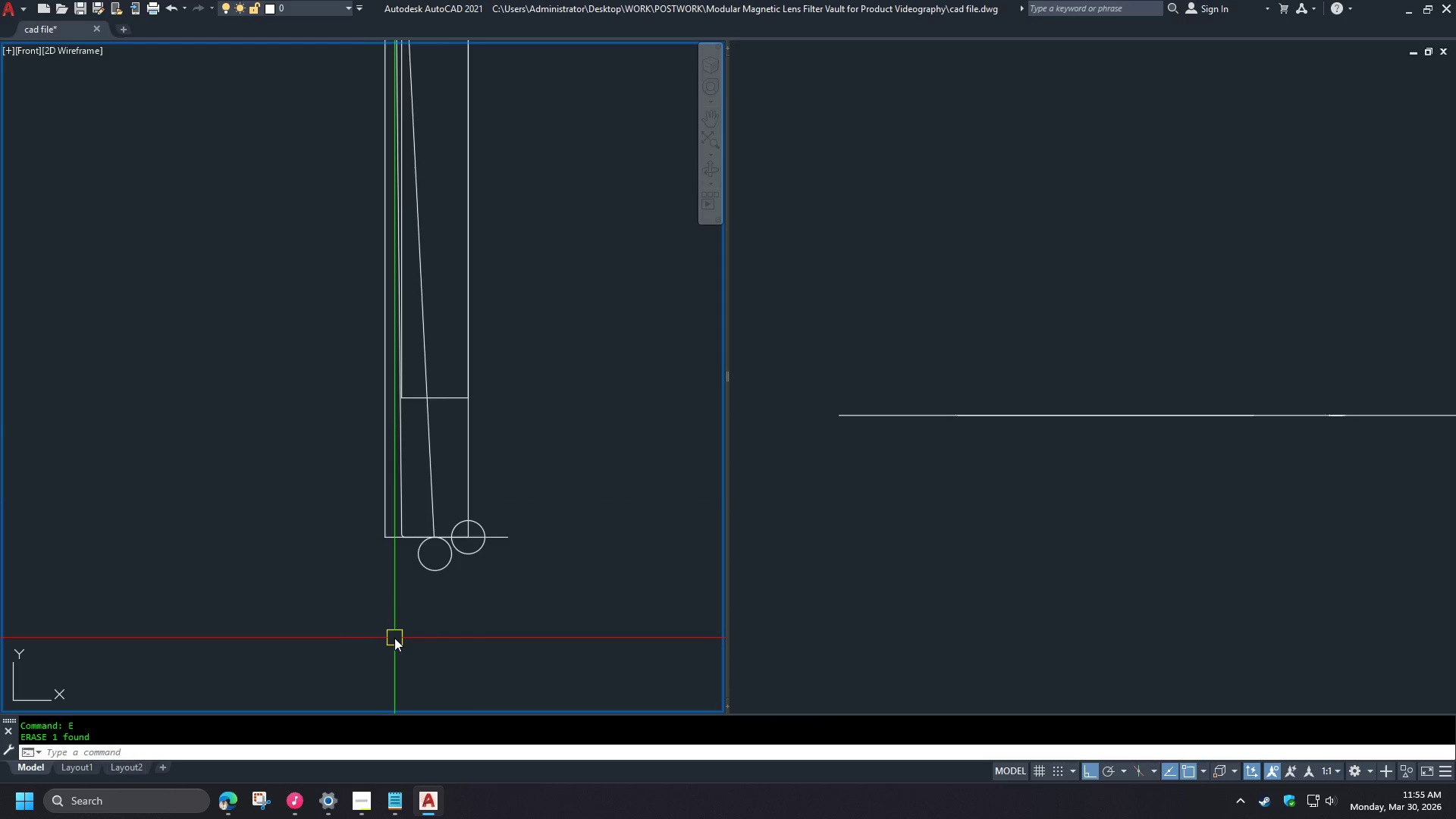 
scroll: coordinate [394, 636], scroll_direction: down, amount: 2.0
 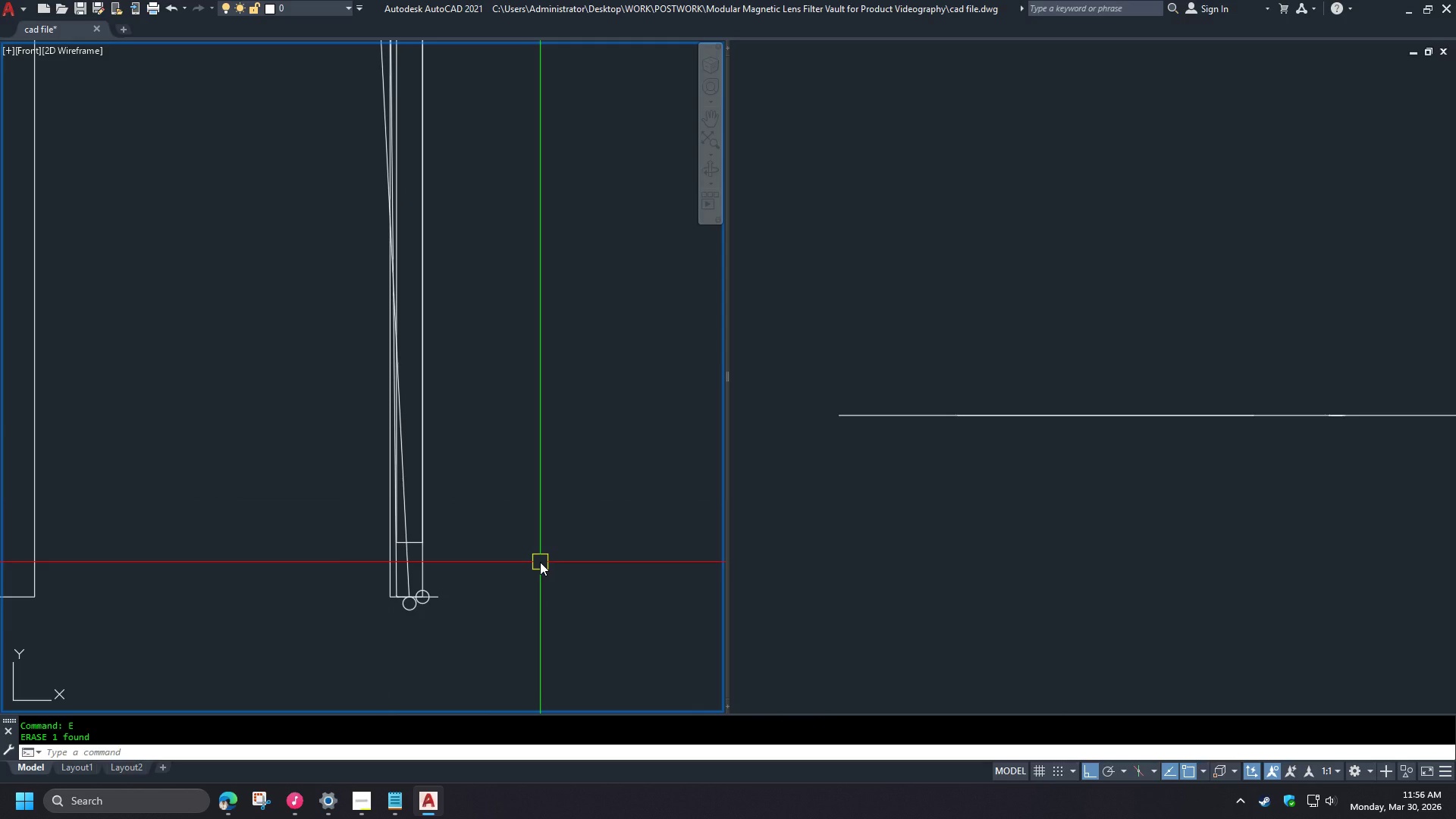 
wait(10.75)
 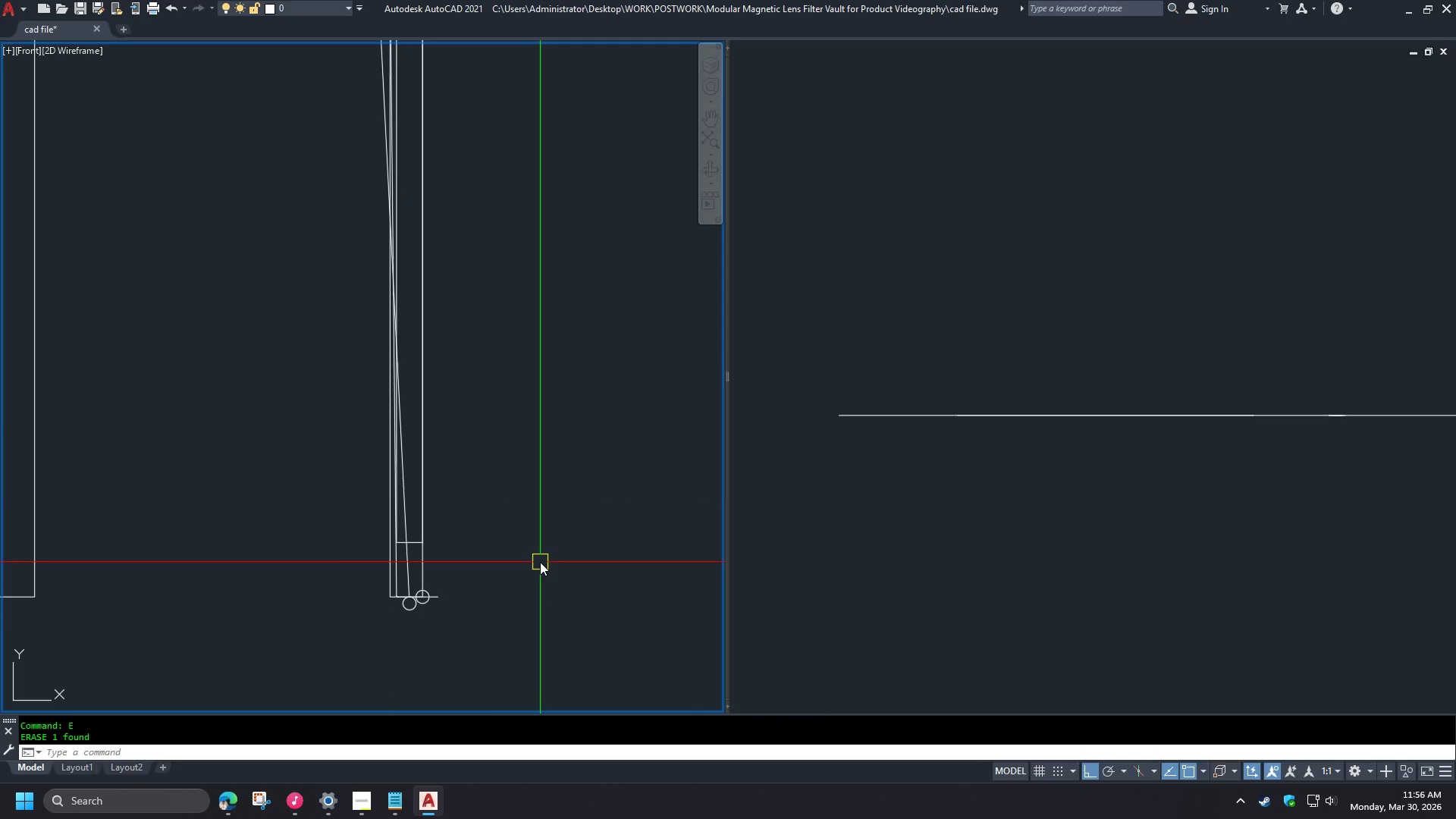 
scroll: coordinate [540, 562], scroll_direction: down, amount: 2.0
 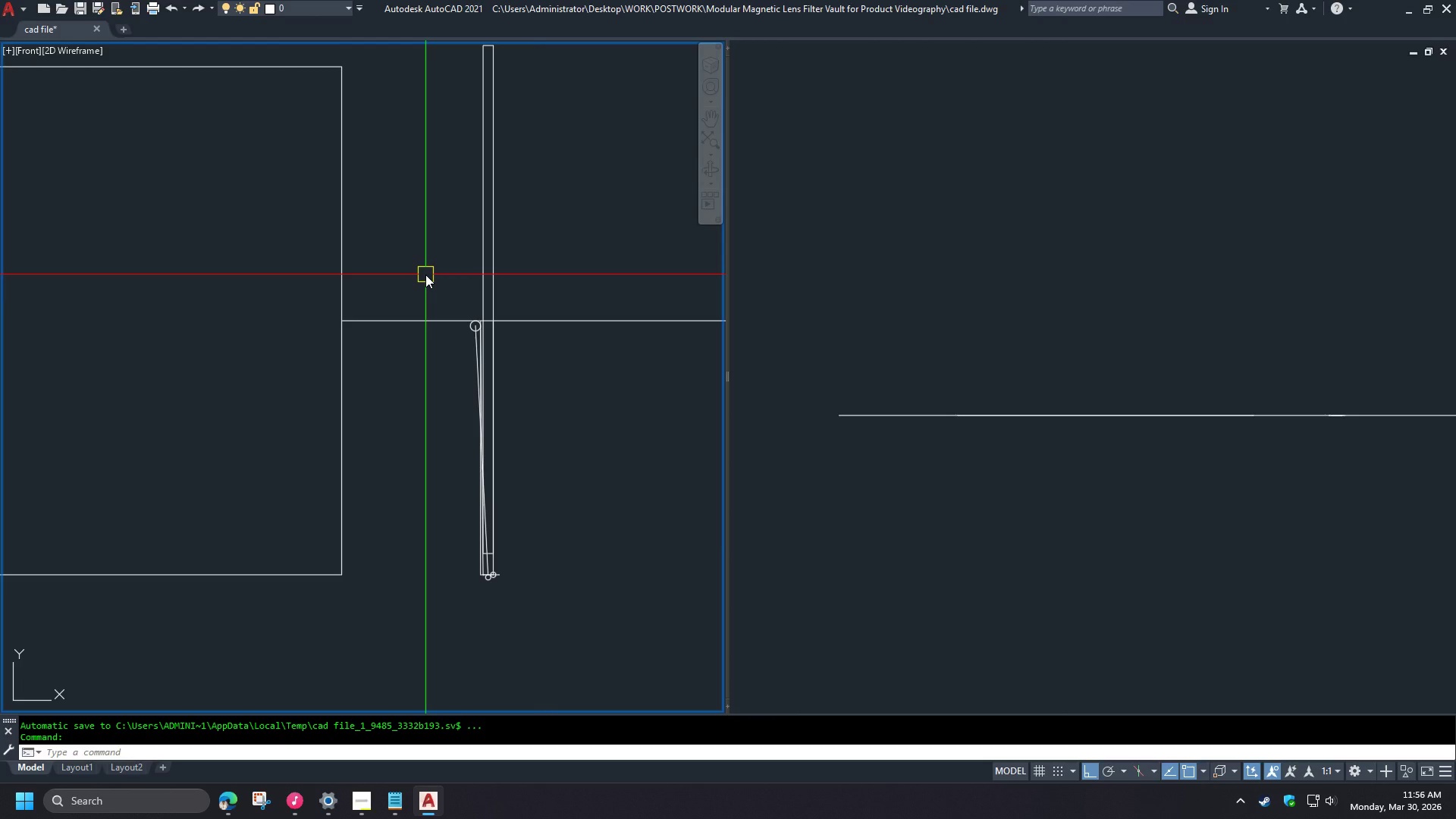 
wait(29.98)
 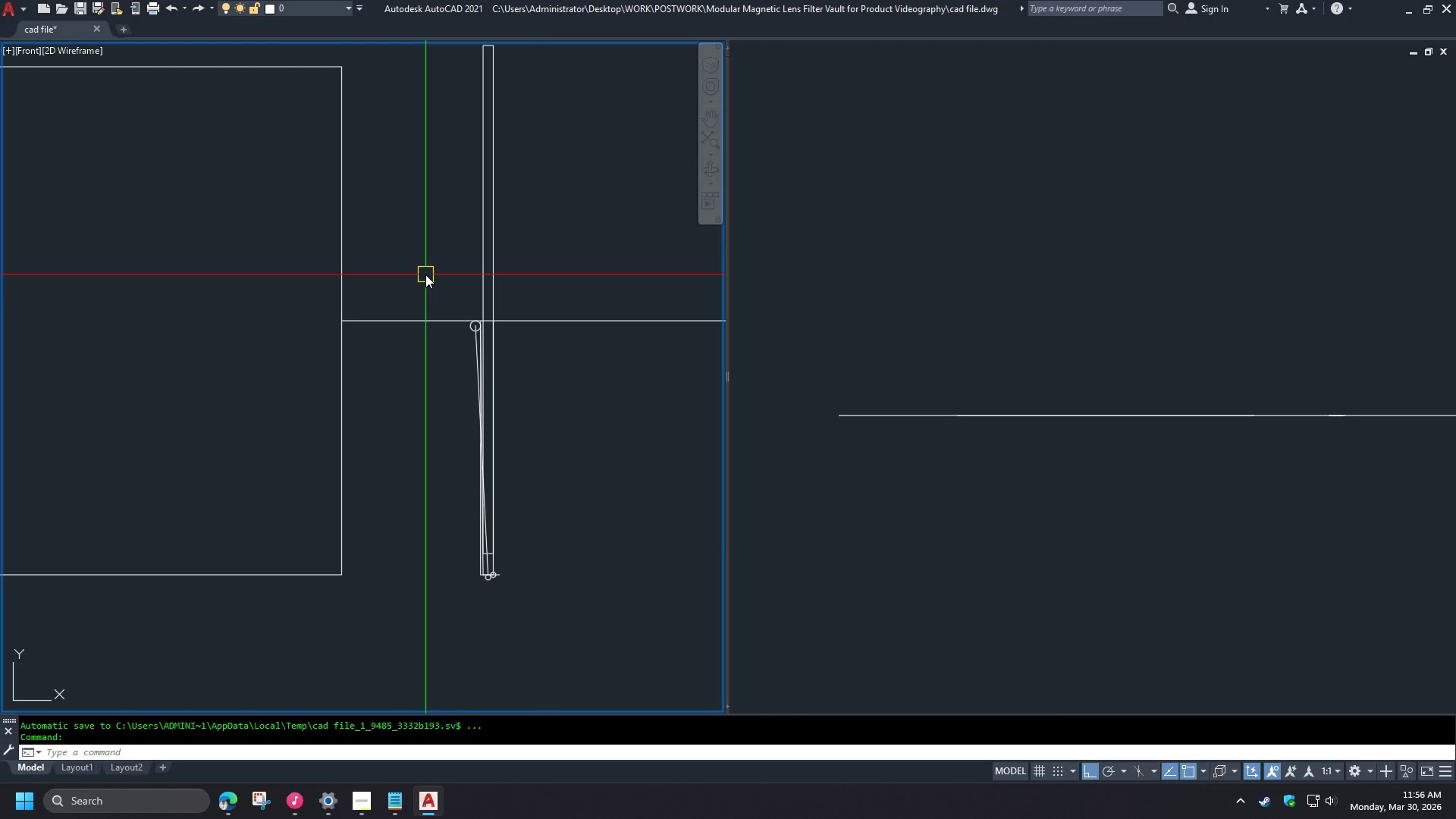 
left_click_drag(start_coordinate=[442, 289], to_coordinate=[449, 298])
 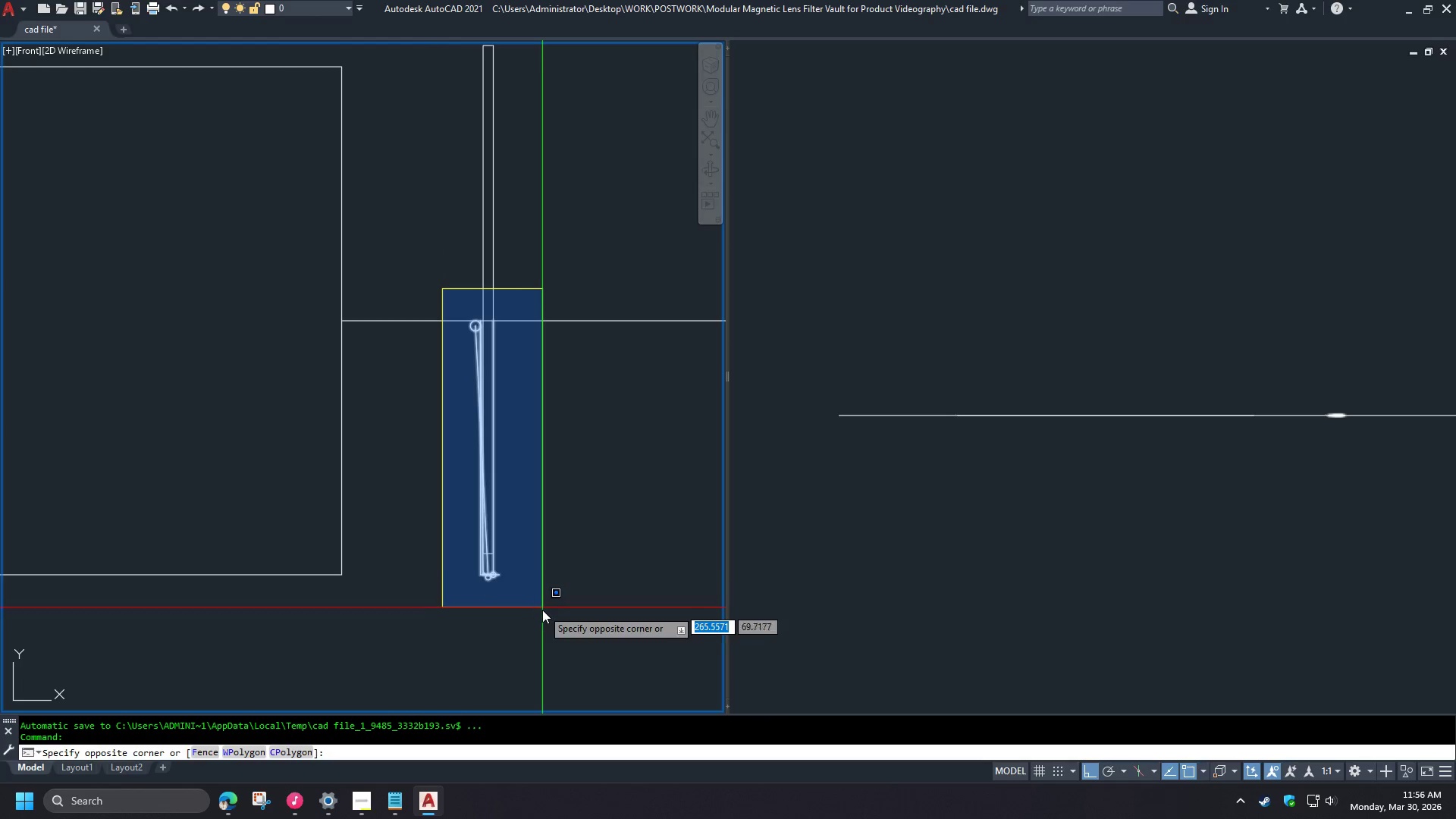 
left_click([542, 620])
 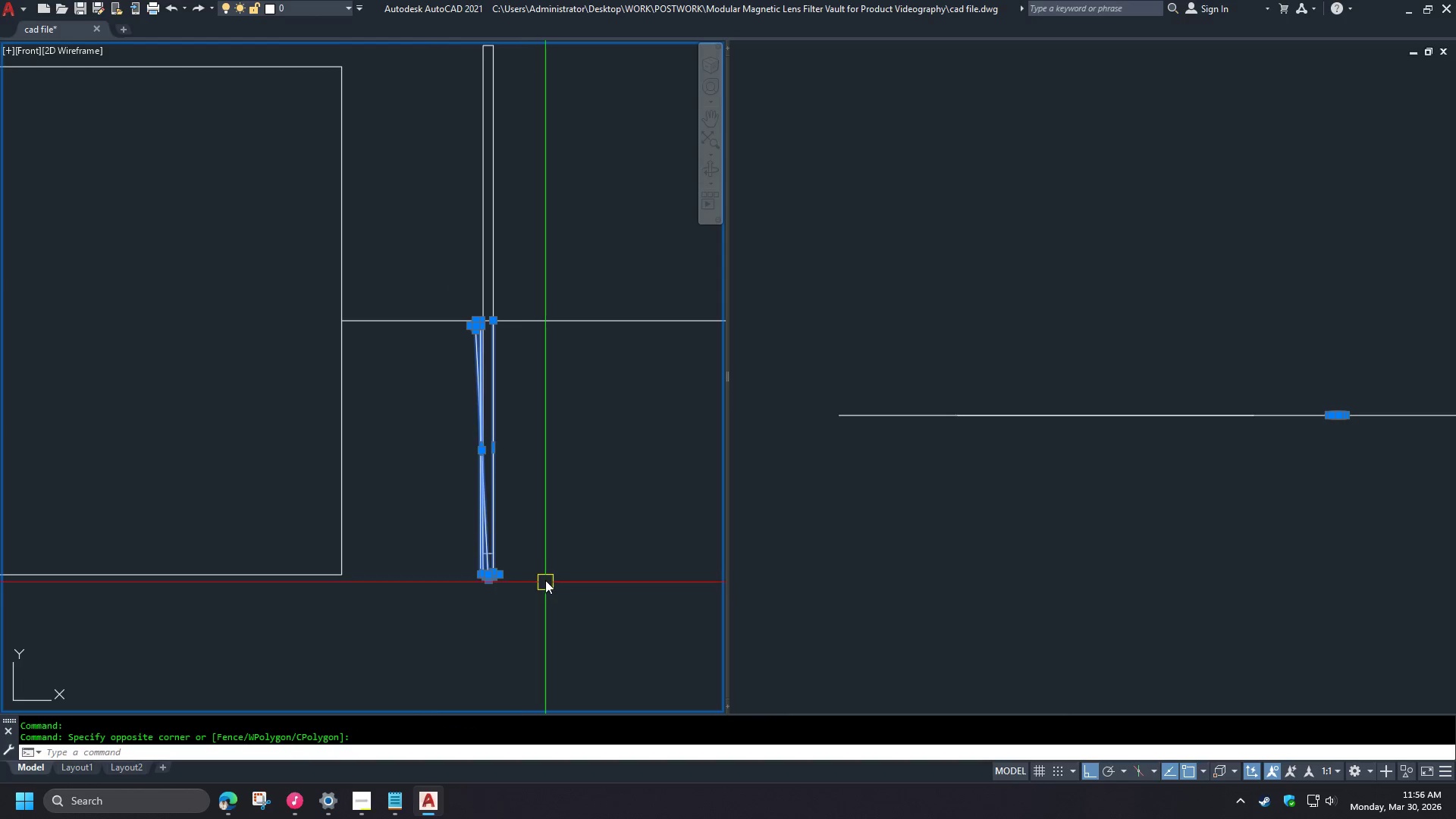 
key(E)
 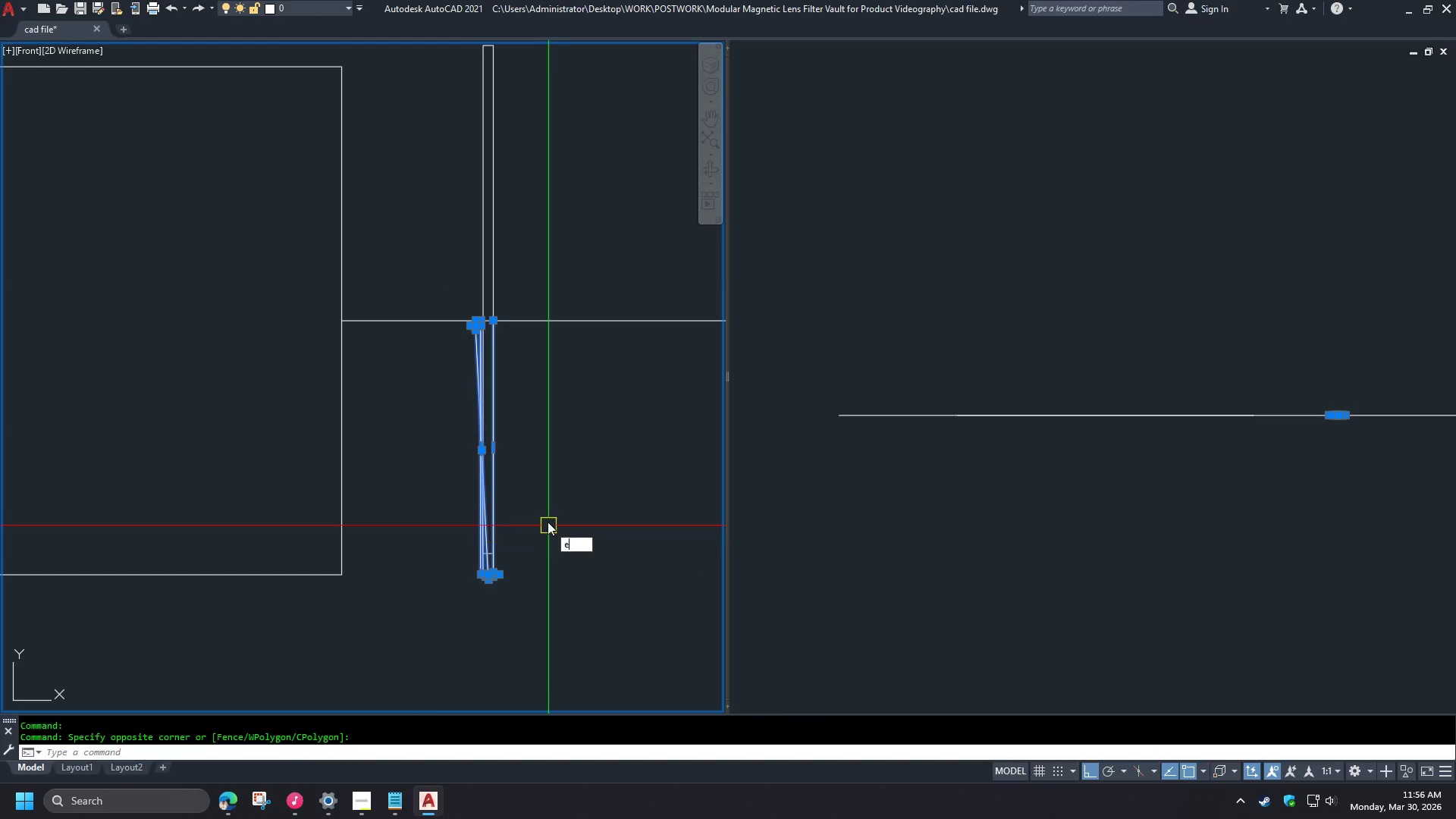 
key(Space)
 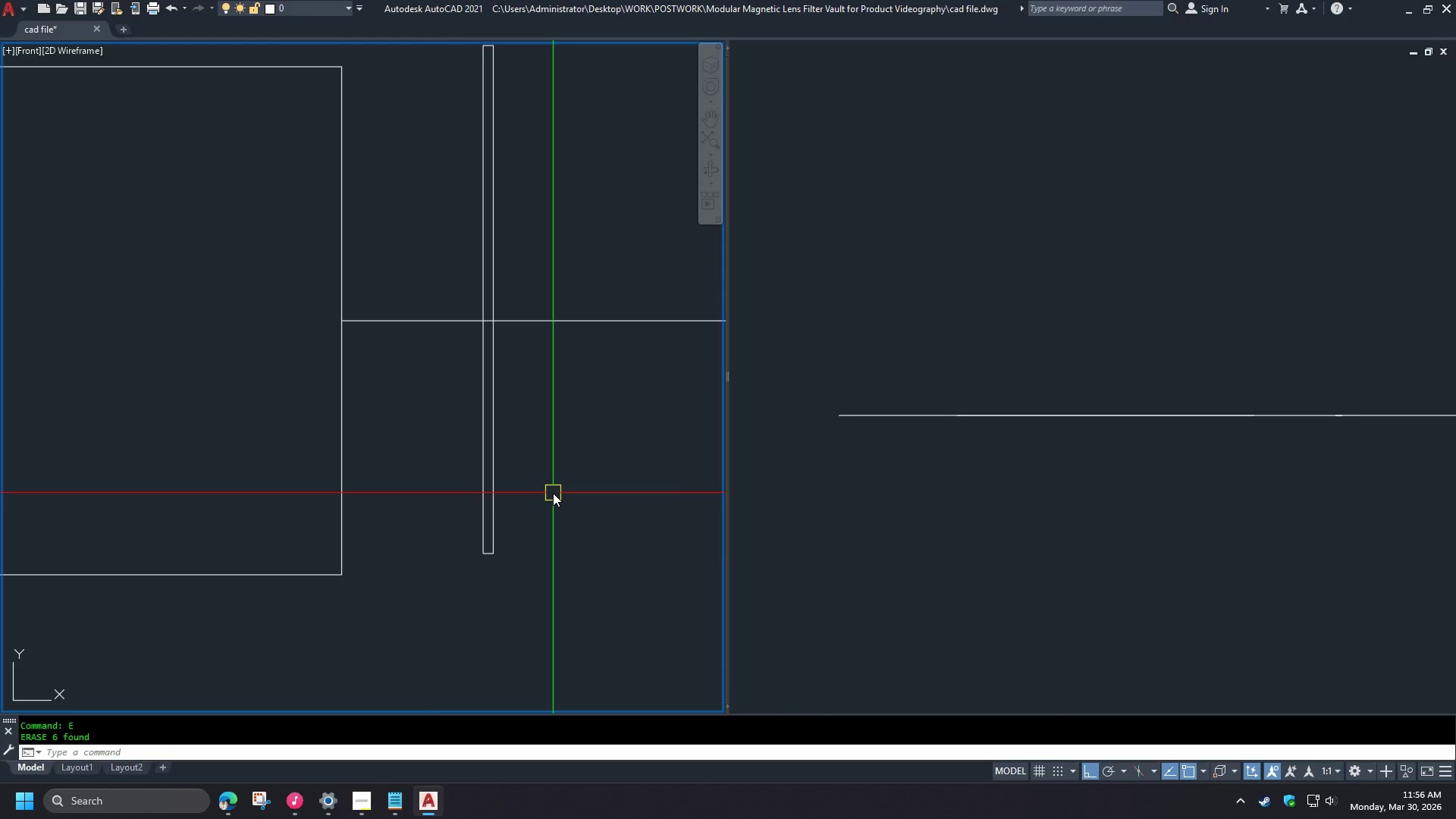 
scroll: coordinate [551, 494], scroll_direction: down, amount: 2.0
 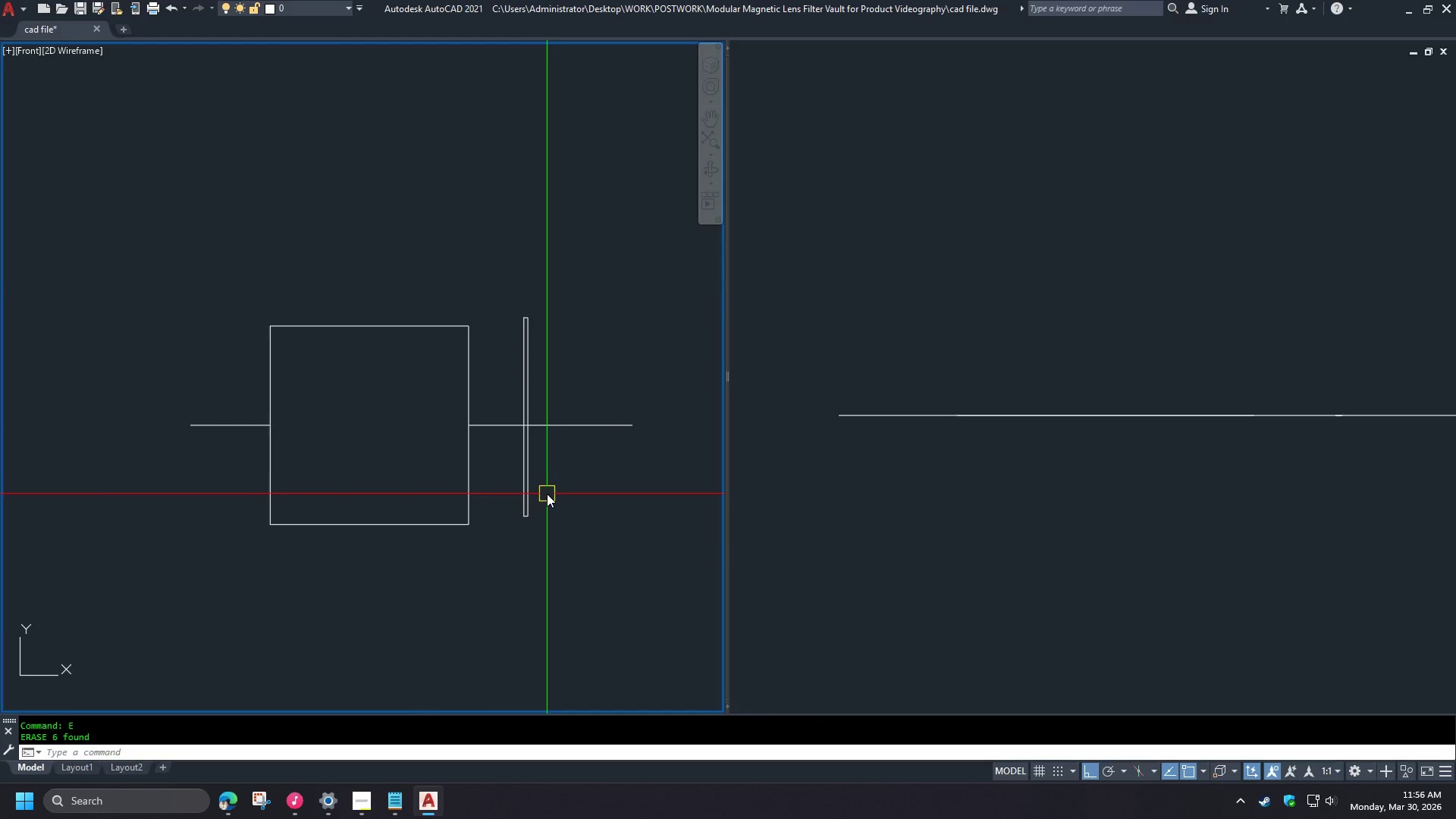 
scroll: coordinate [539, 494], scroll_direction: up, amount: 2.0
 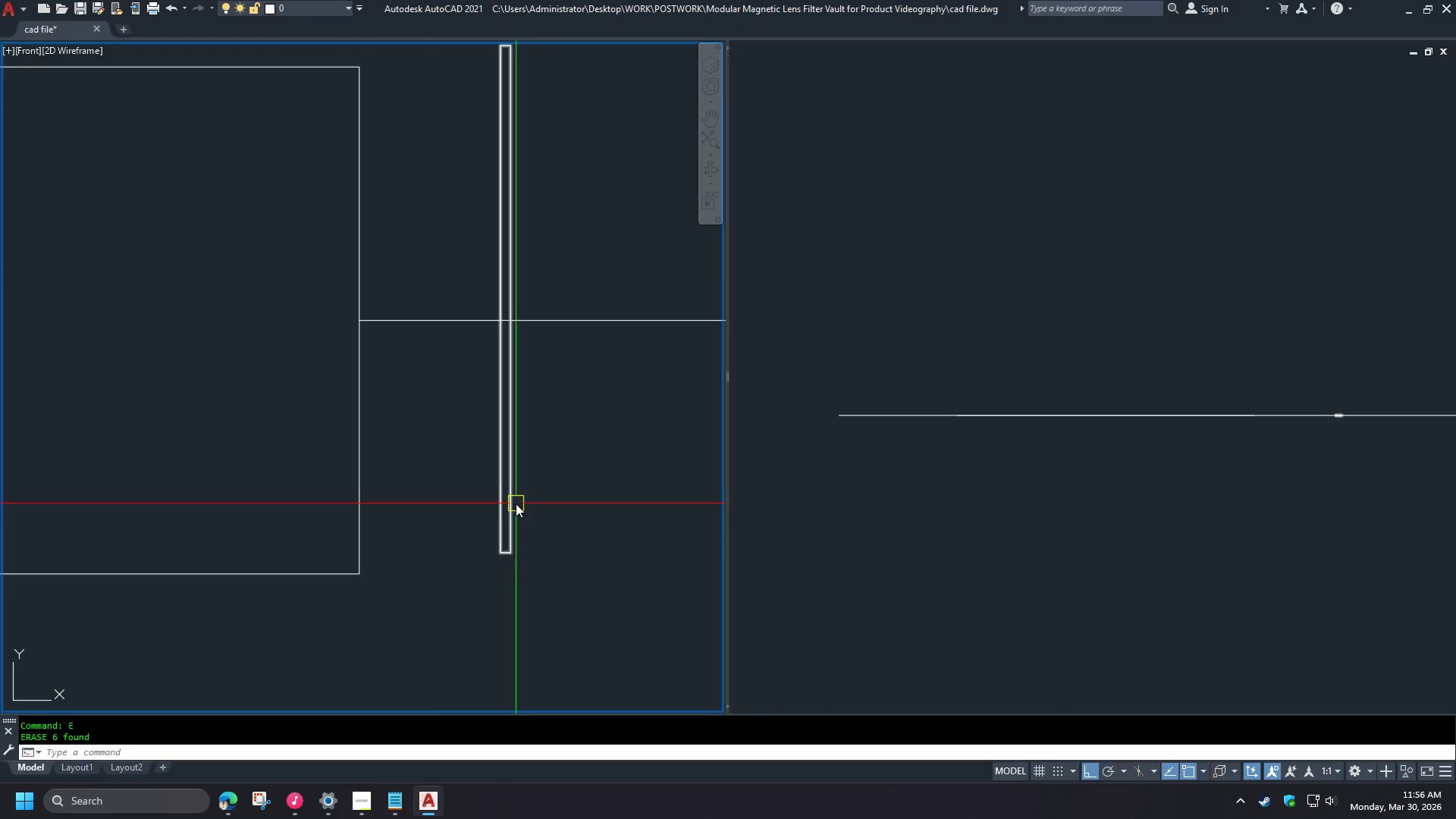 
left_click([516, 504])
 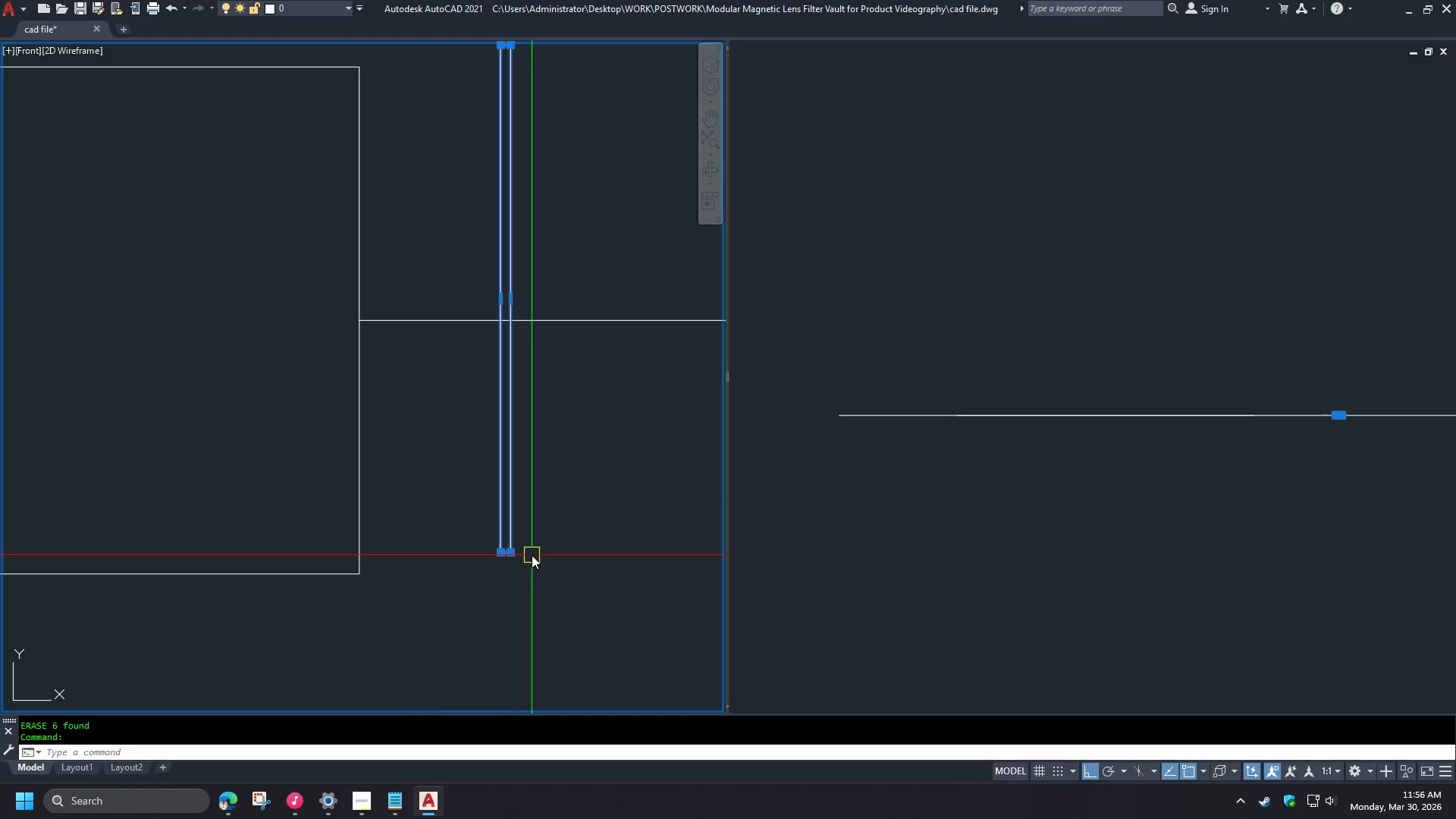 
key(M)
 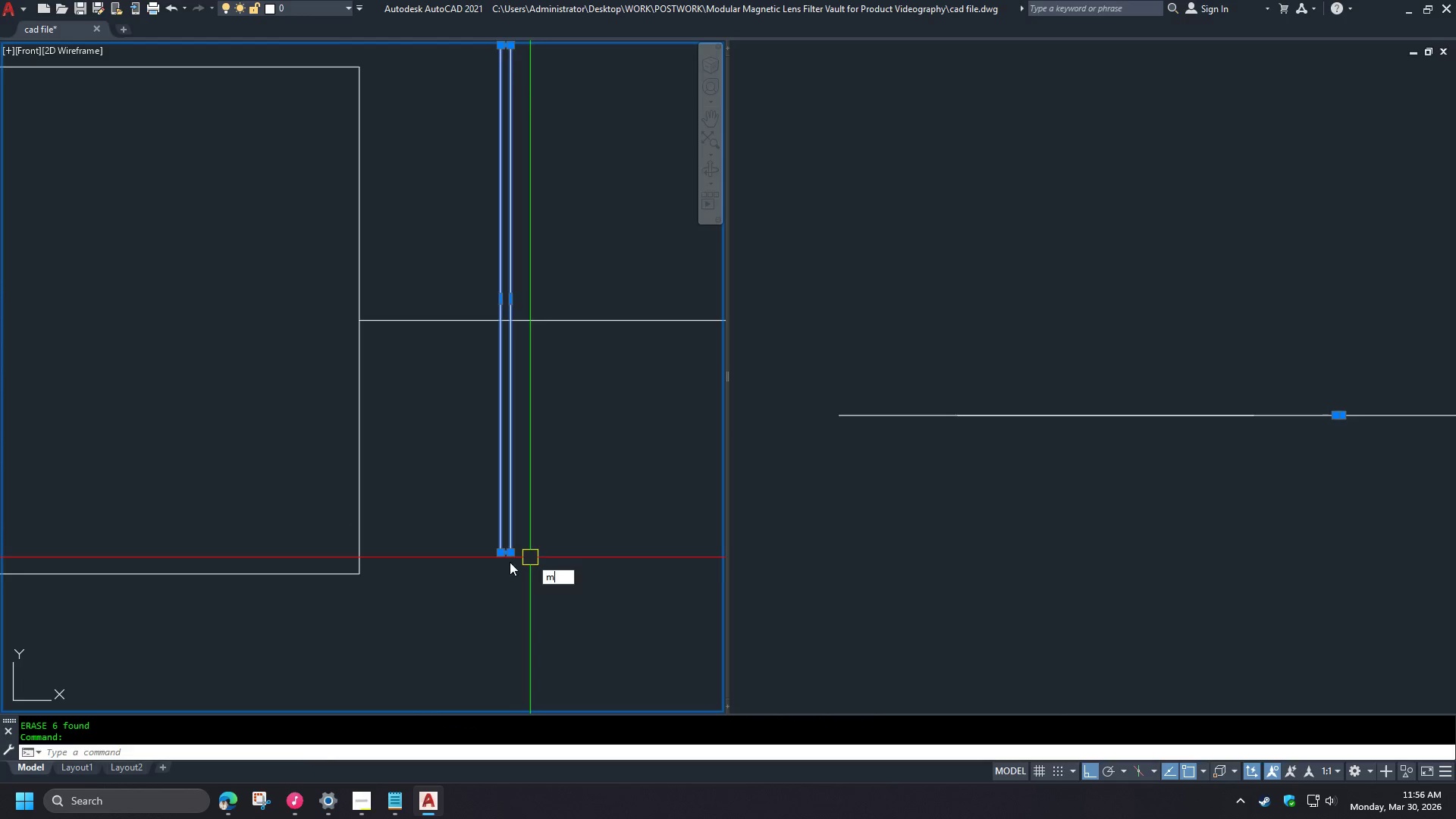 
key(Space)
 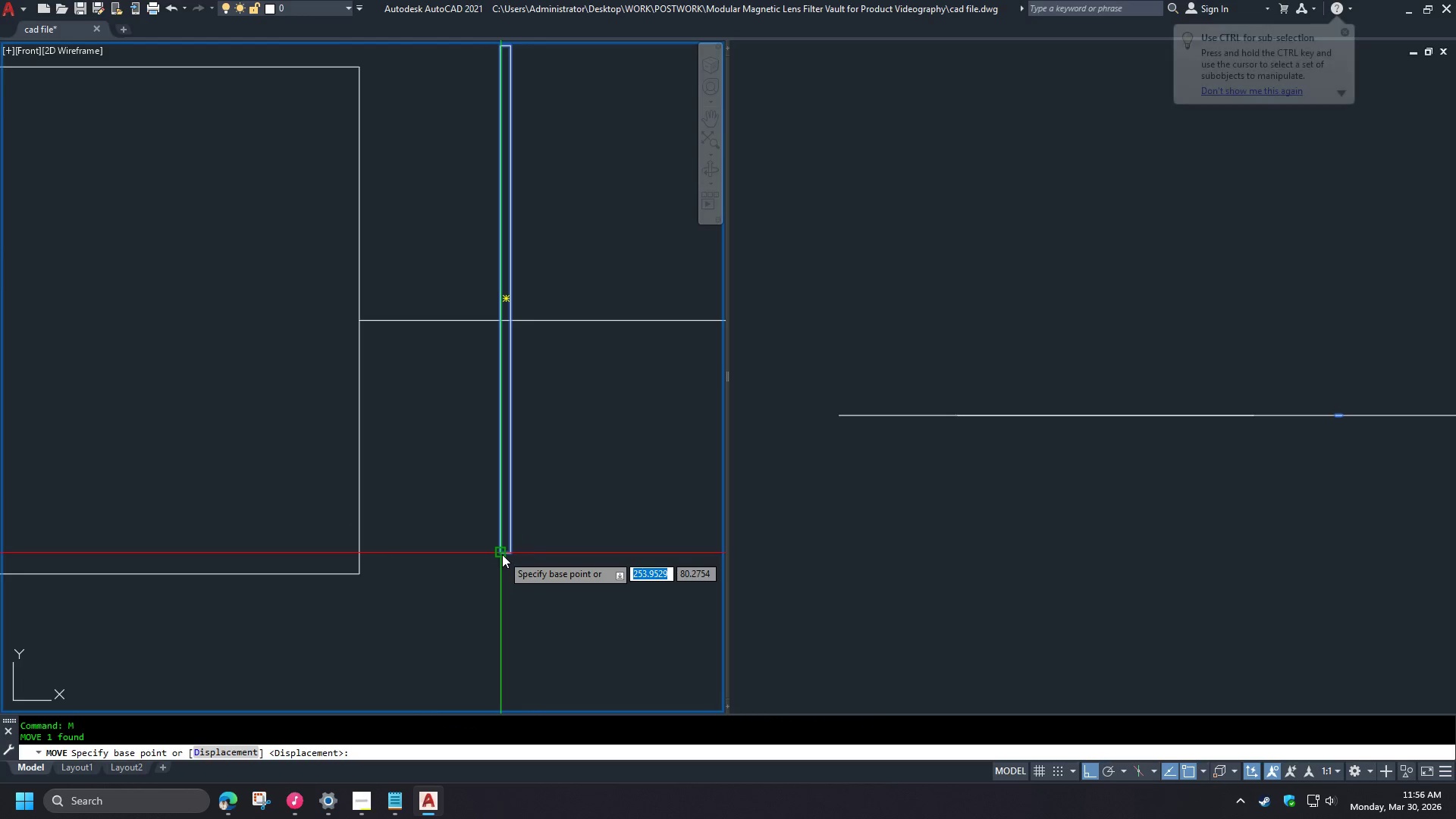 
left_click([502, 554])
 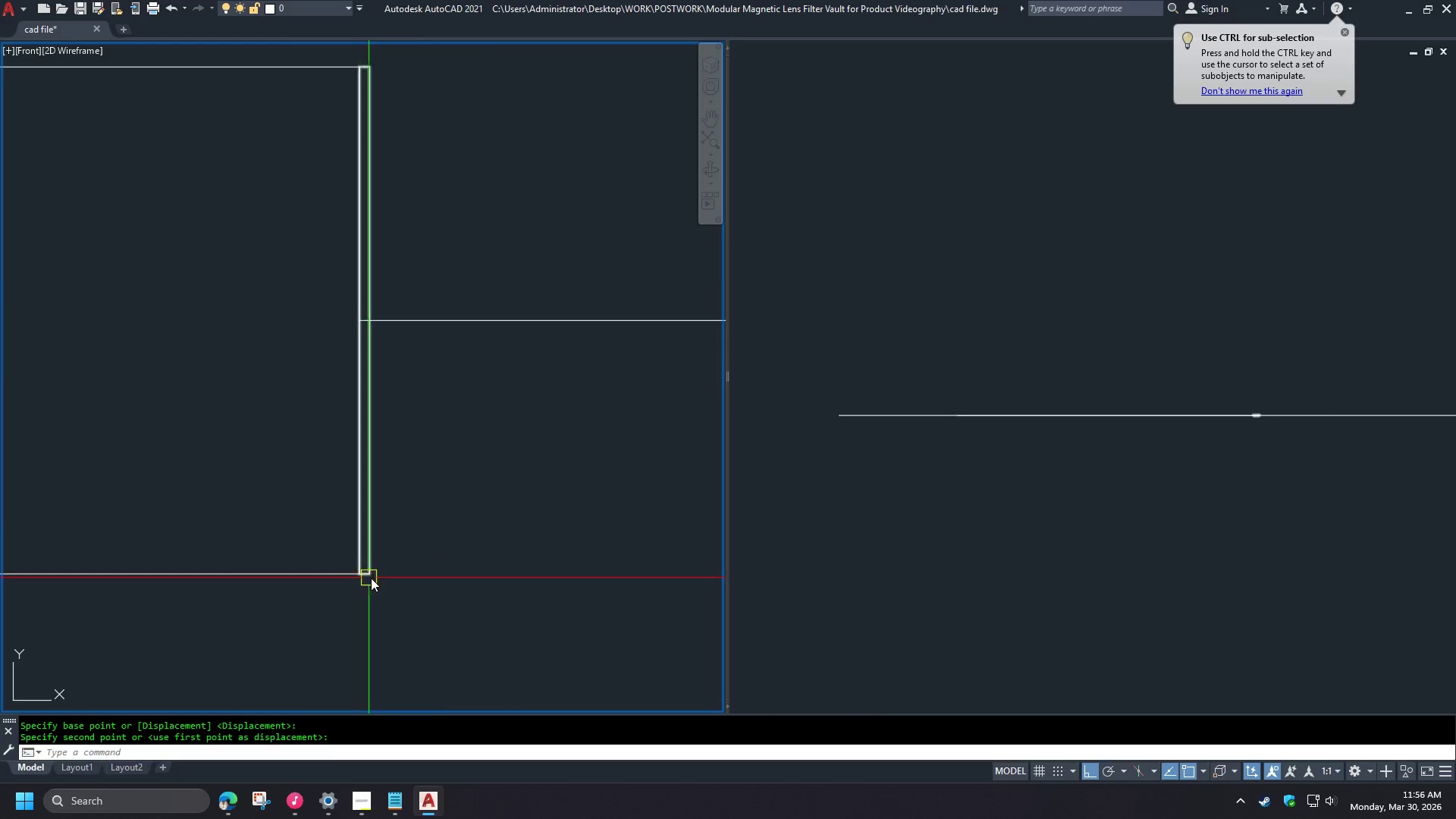 
double_click([374, 556])
 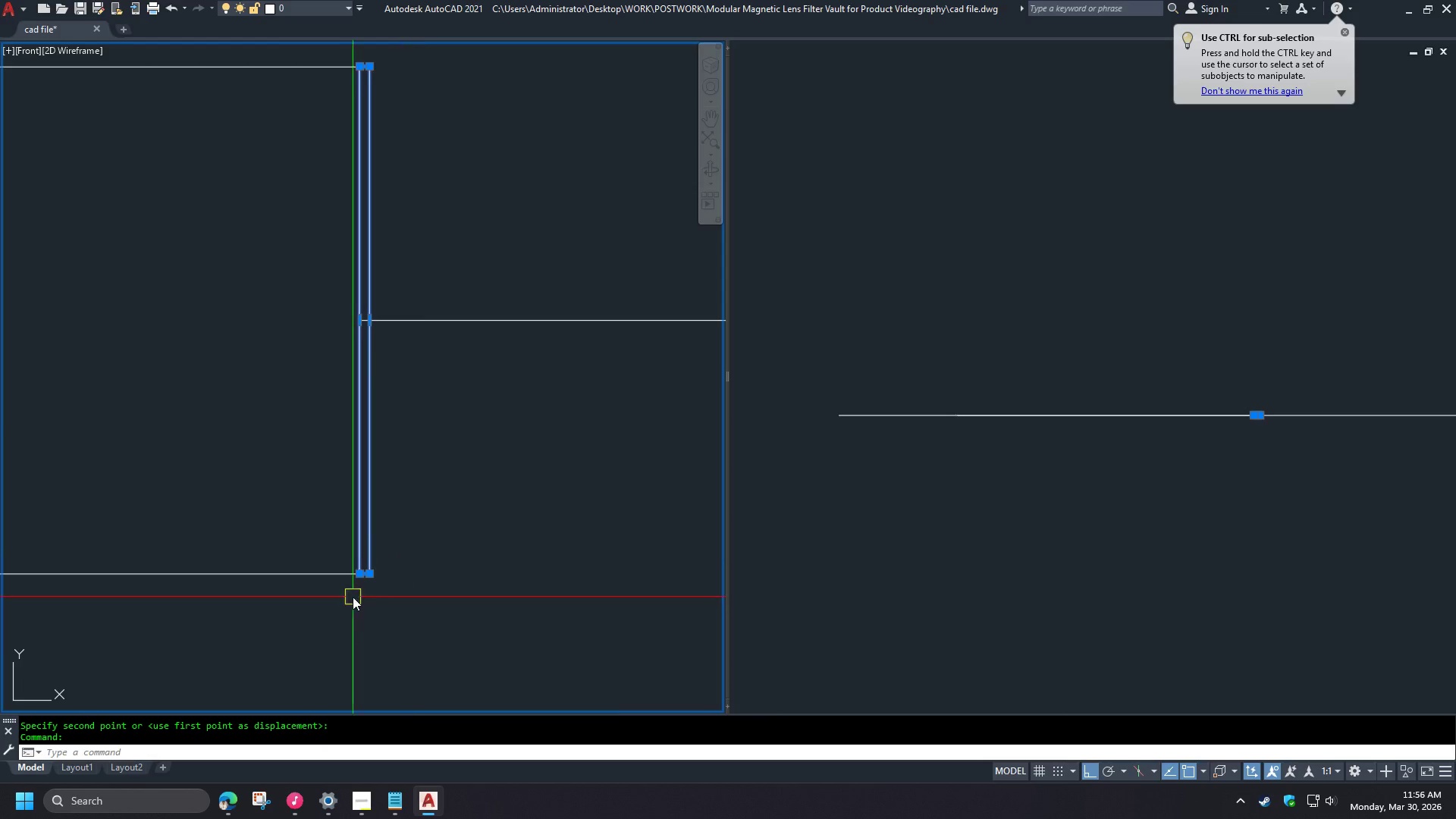 
key(Comma)
 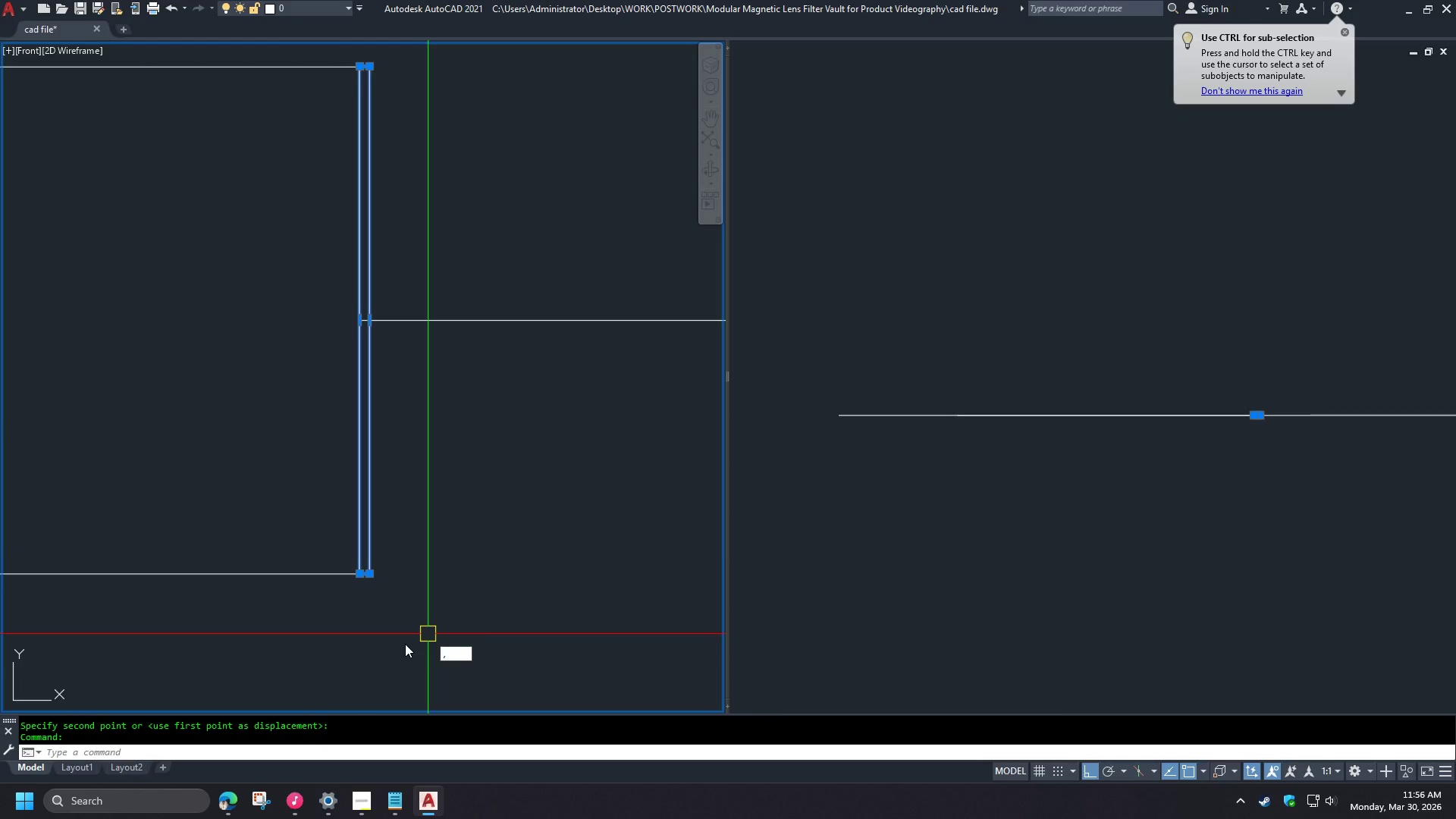 
key(Backspace)
 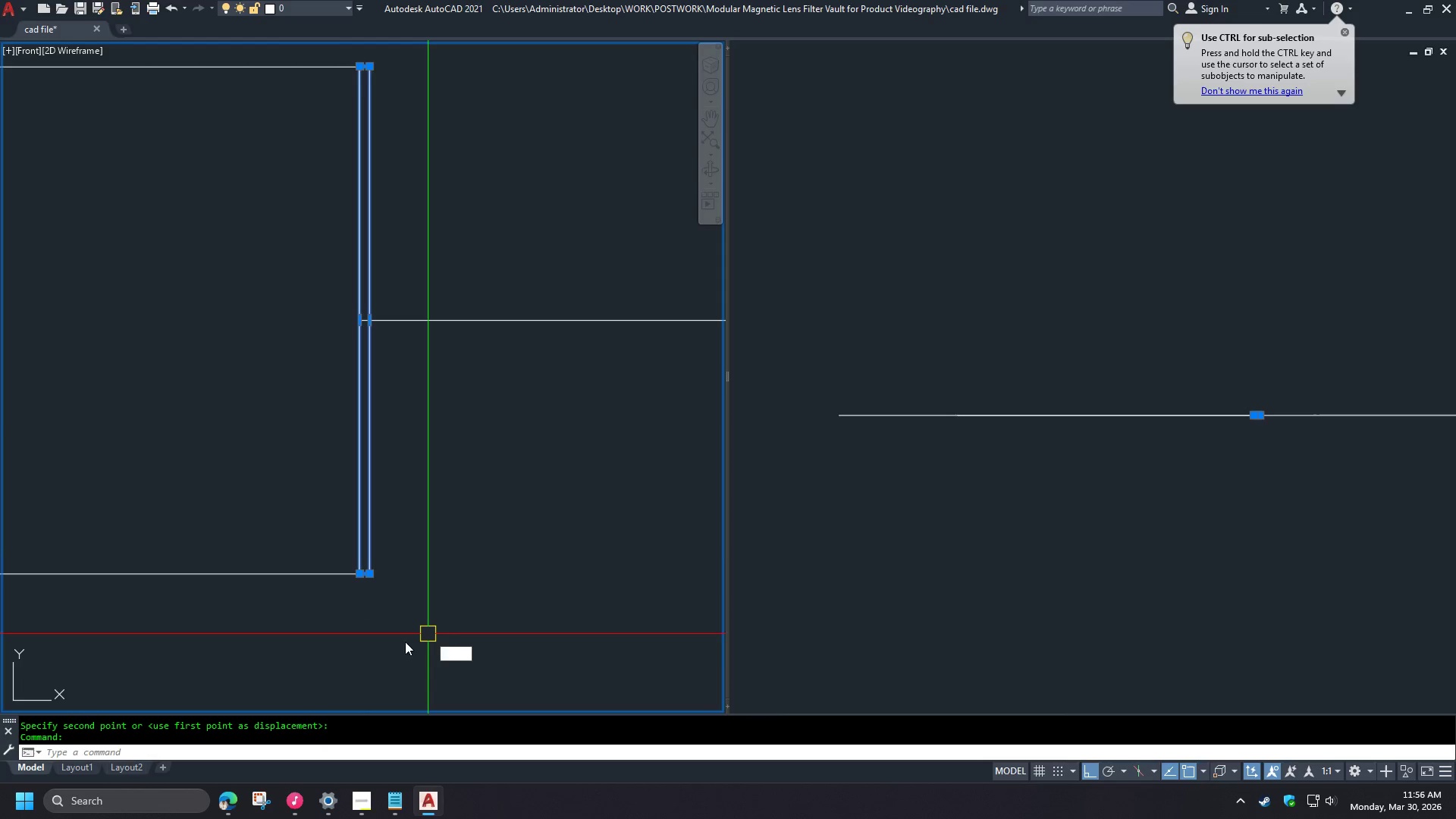 
key(M)
 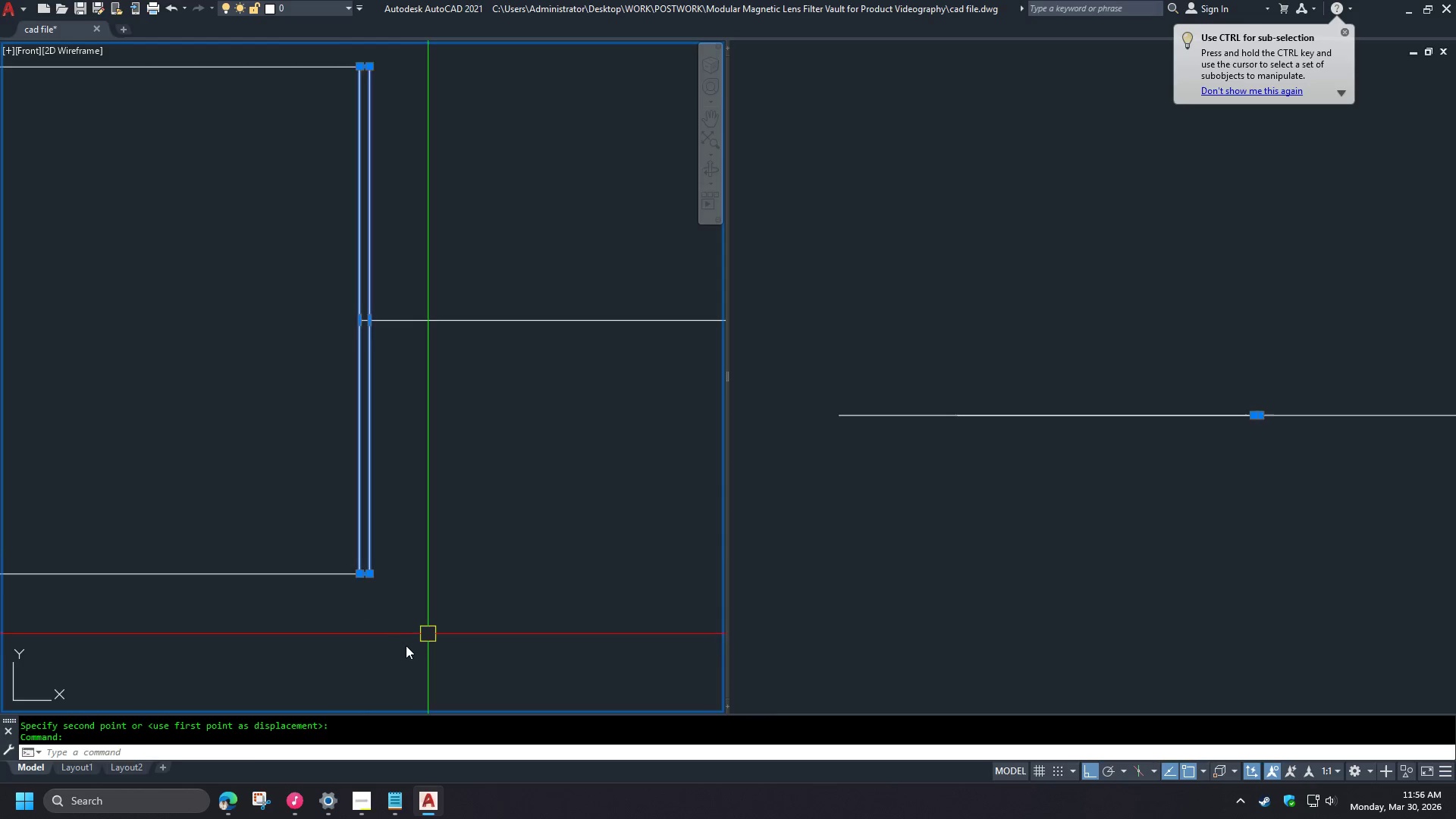 
key(Space)
 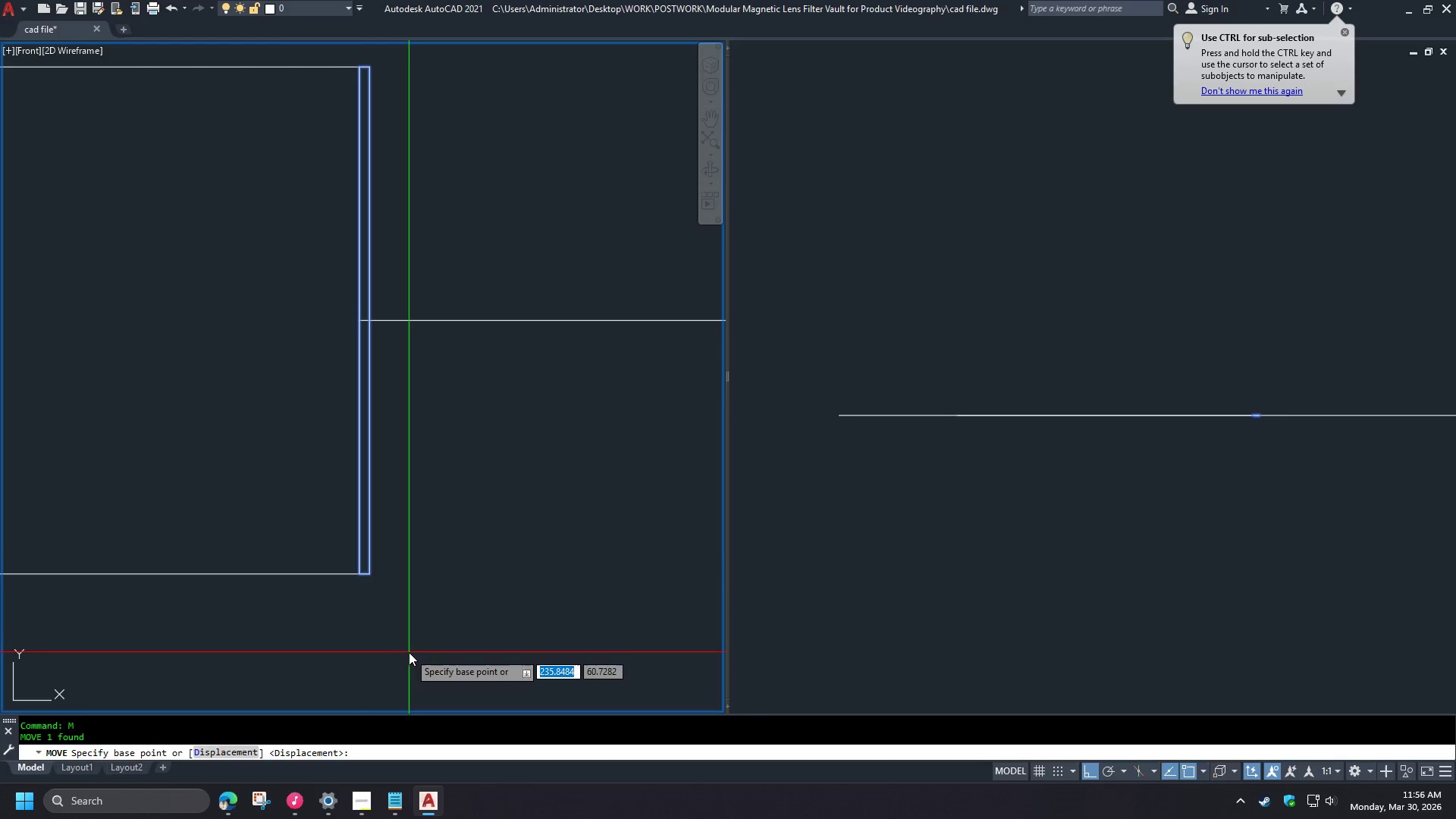 
left_click_drag(start_coordinate=[409, 652], to_coordinate=[428, 652])
 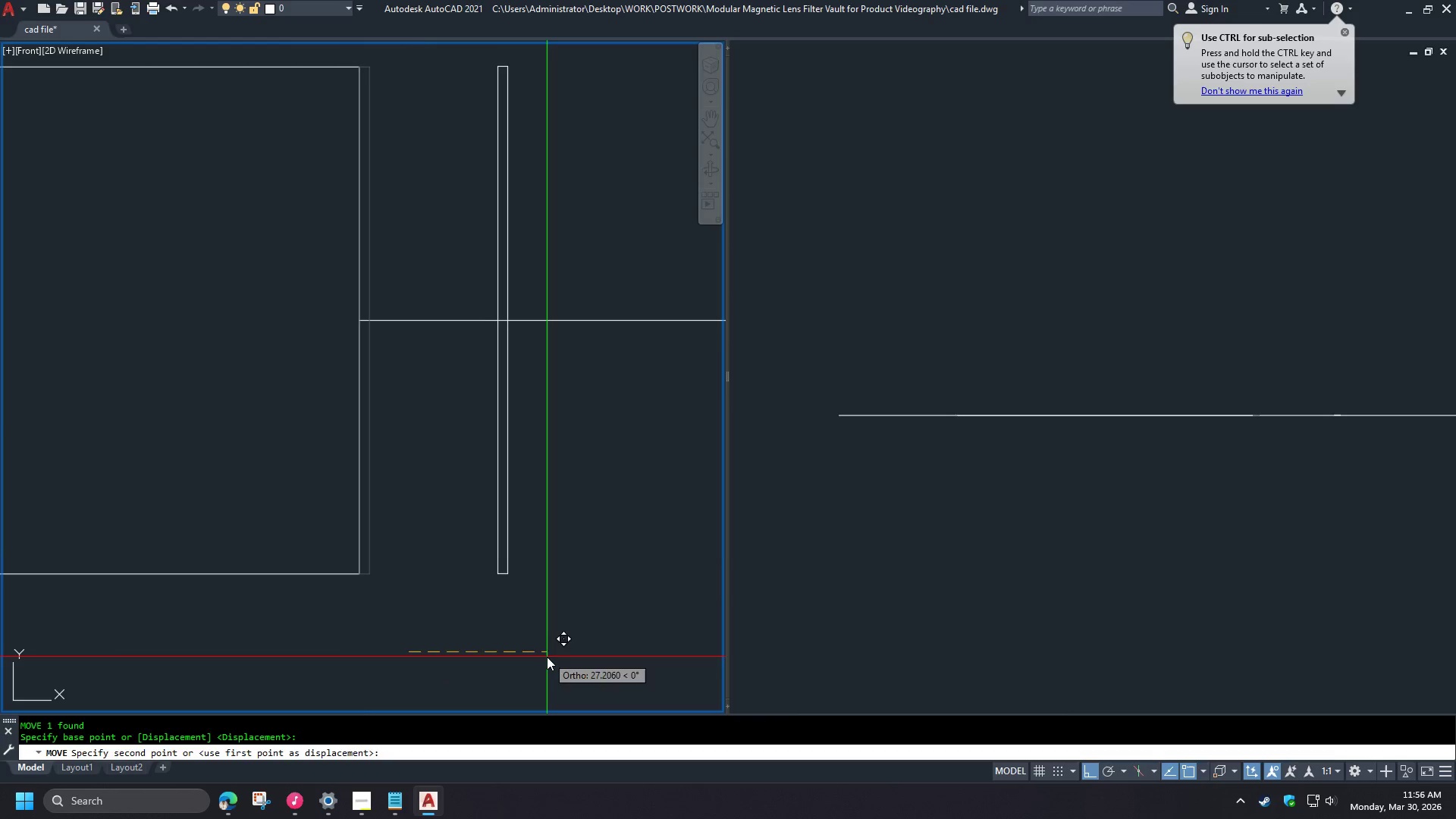 
double_click([547, 657])
 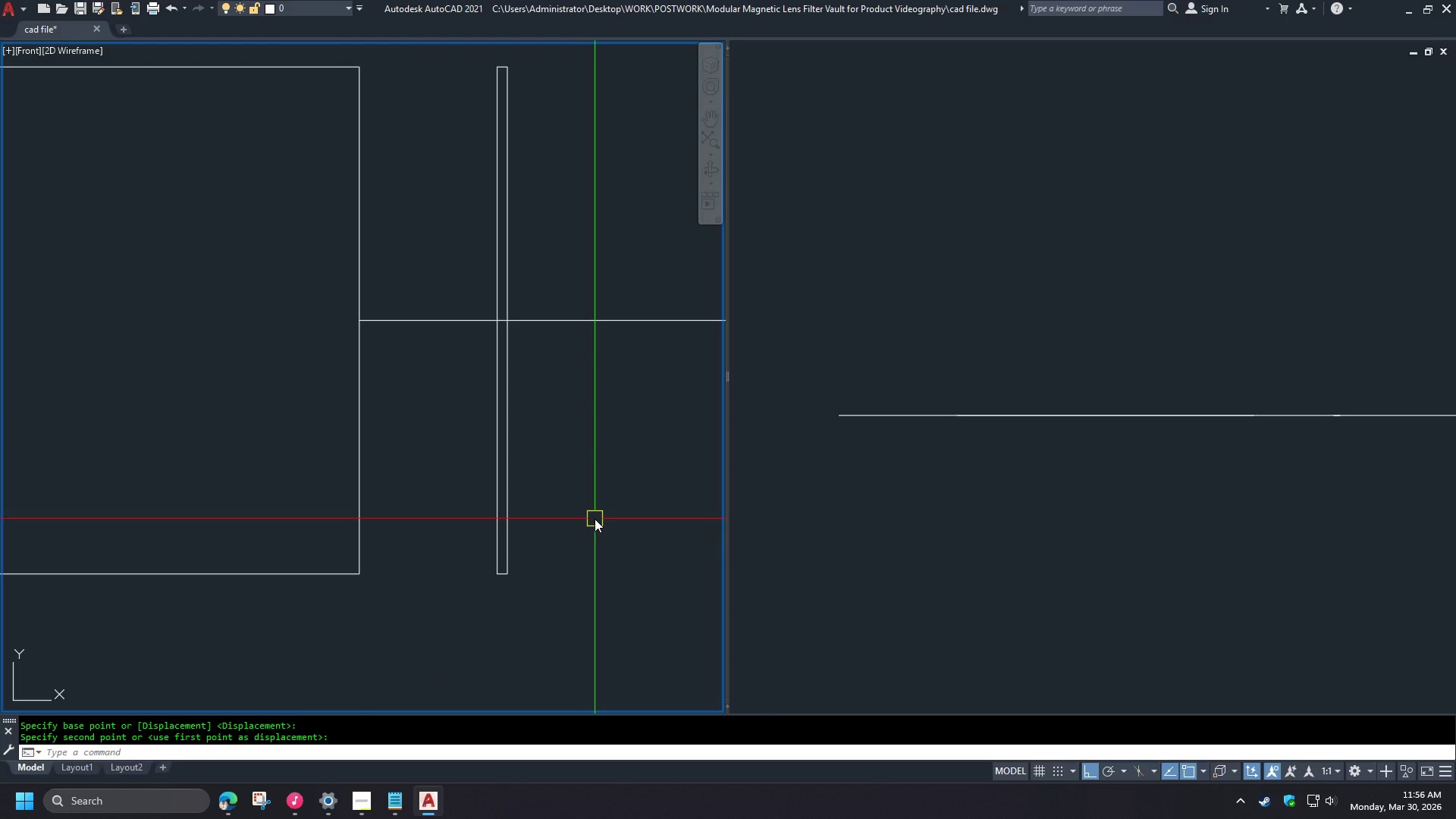 
wait(9.94)
 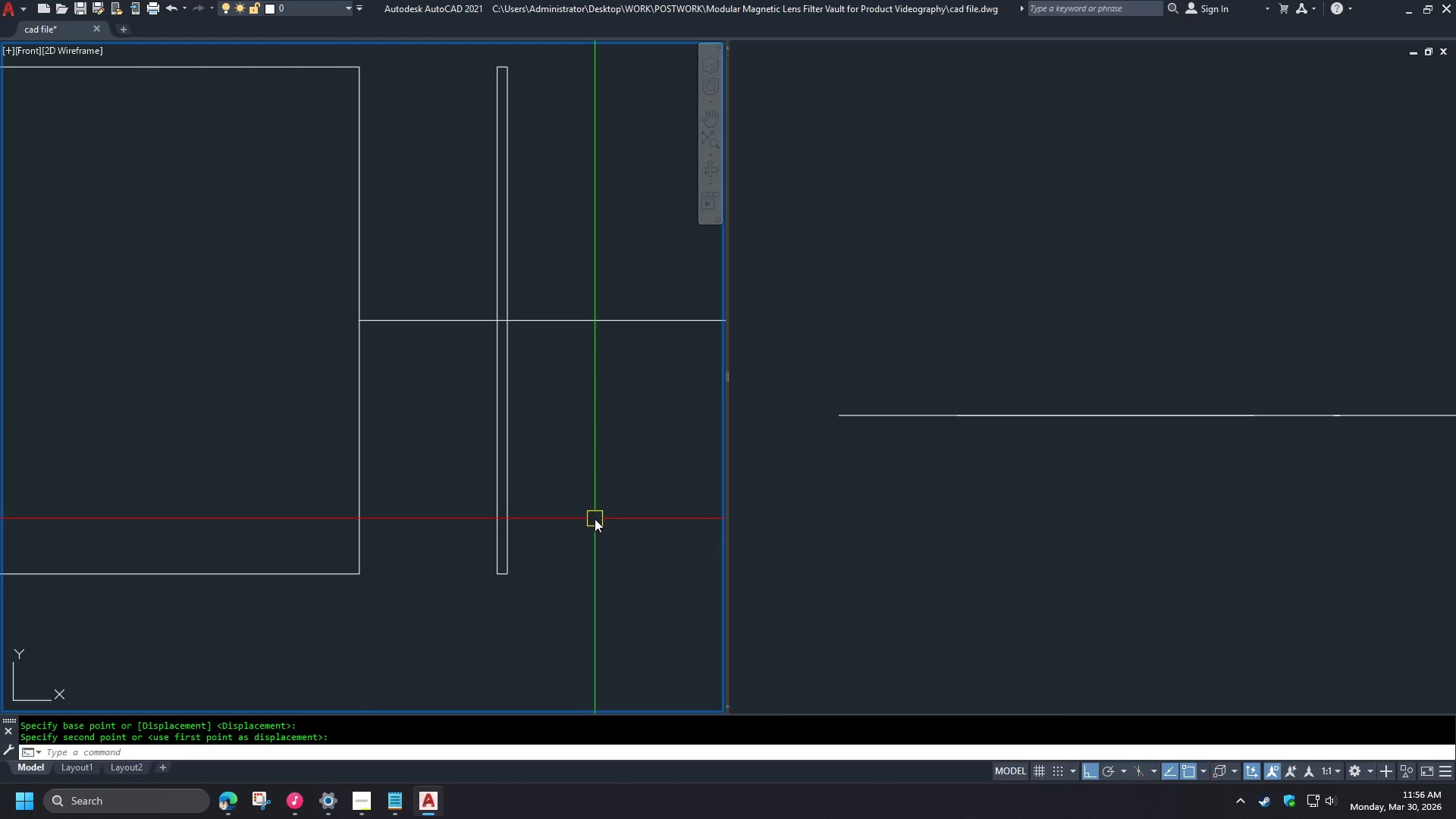 
scroll: coordinate [540, 445], scroll_direction: none, amount: 0.0
 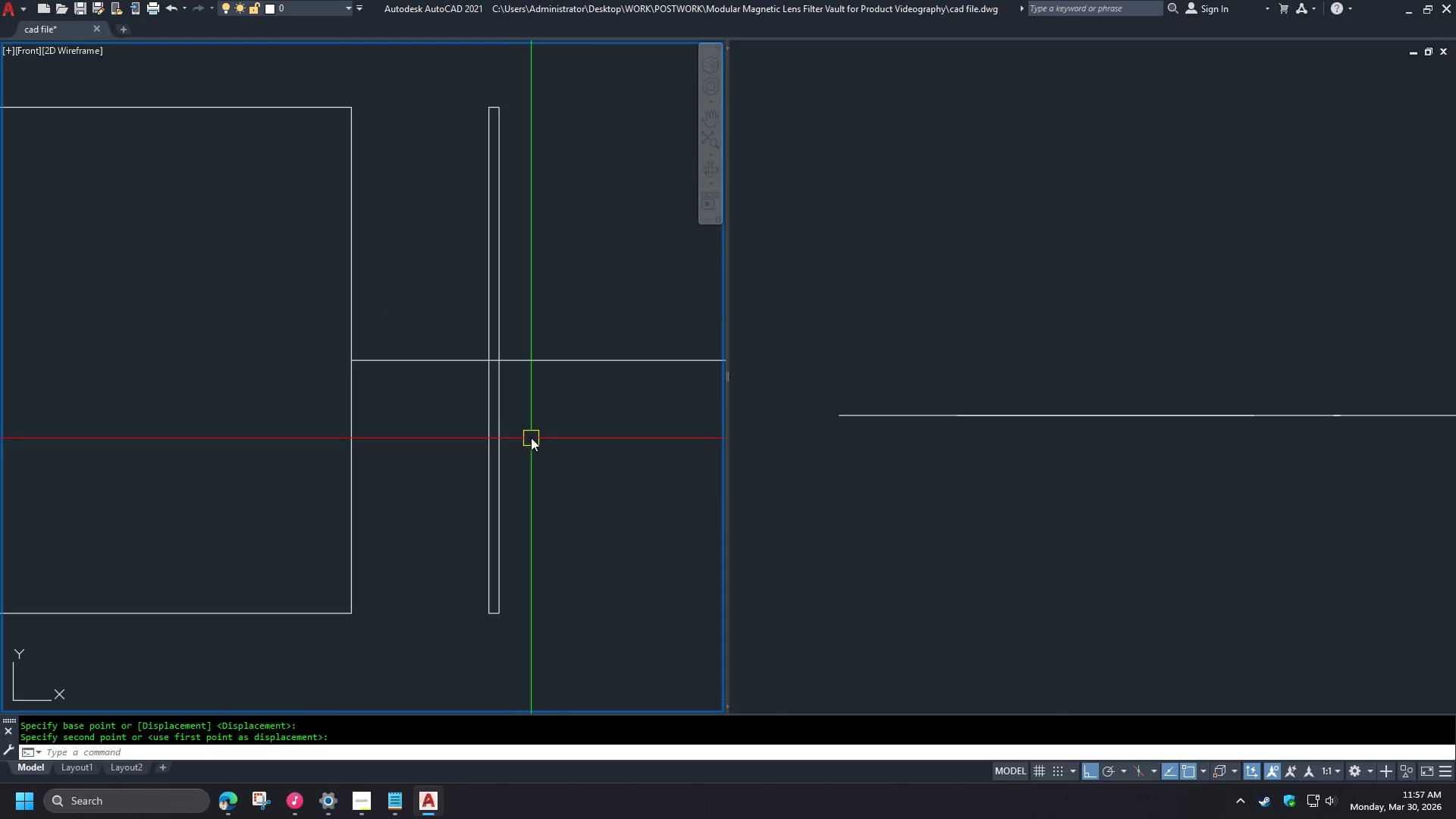 
scroll: coordinate [529, 434], scroll_direction: up, amount: 1.0
 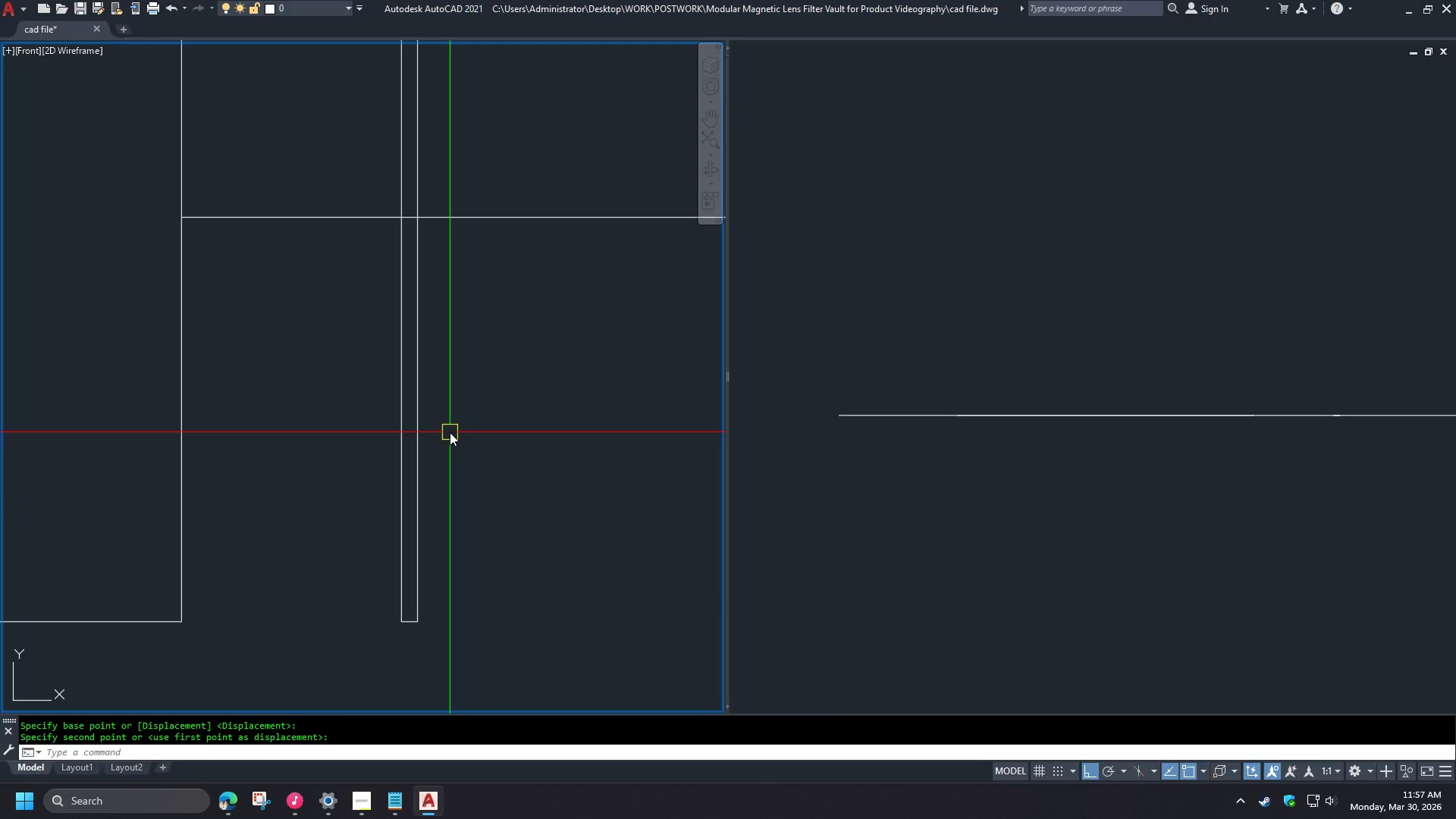 
wait(29.53)
 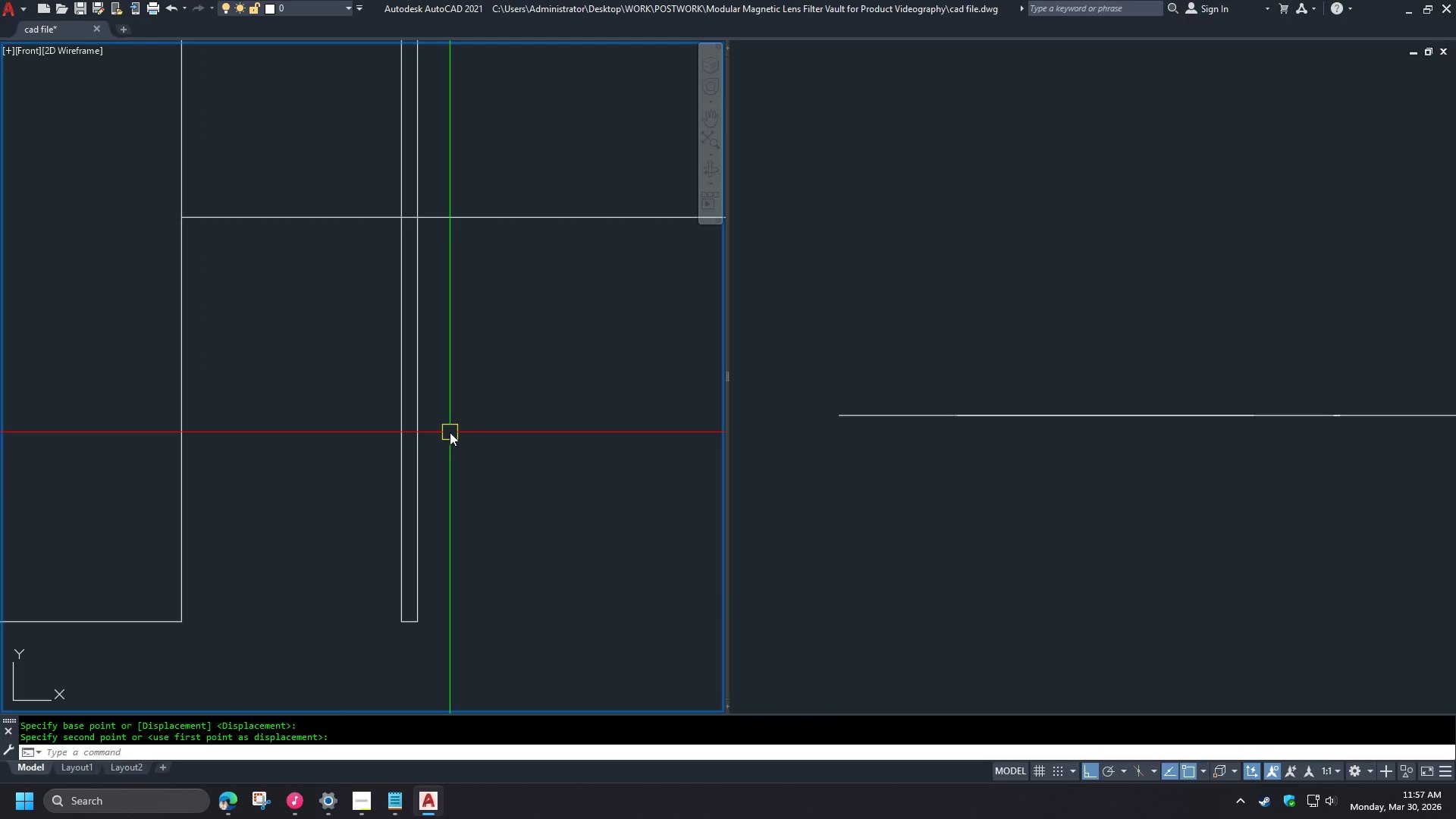 
key(O)
 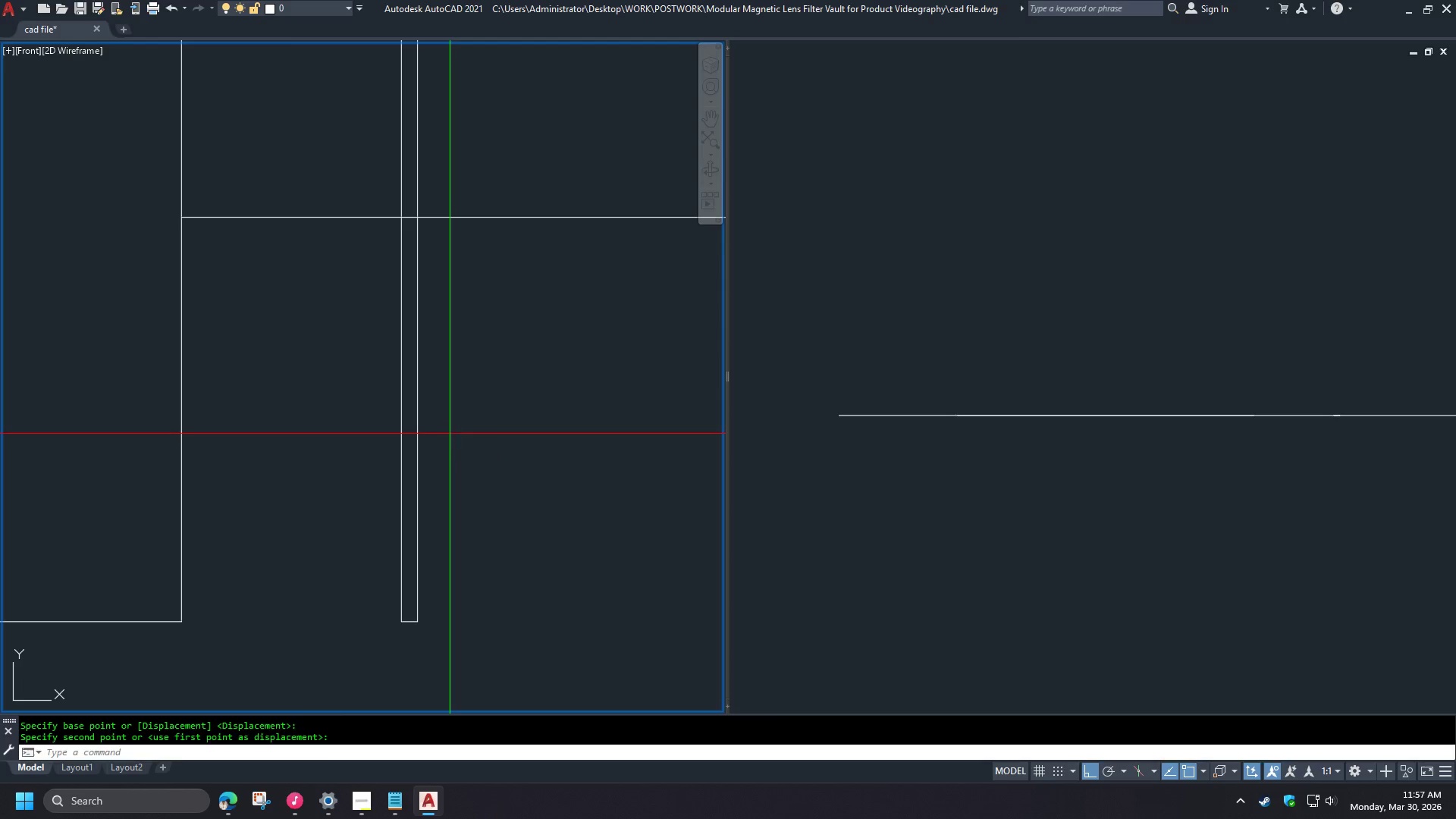 
key(Space)
 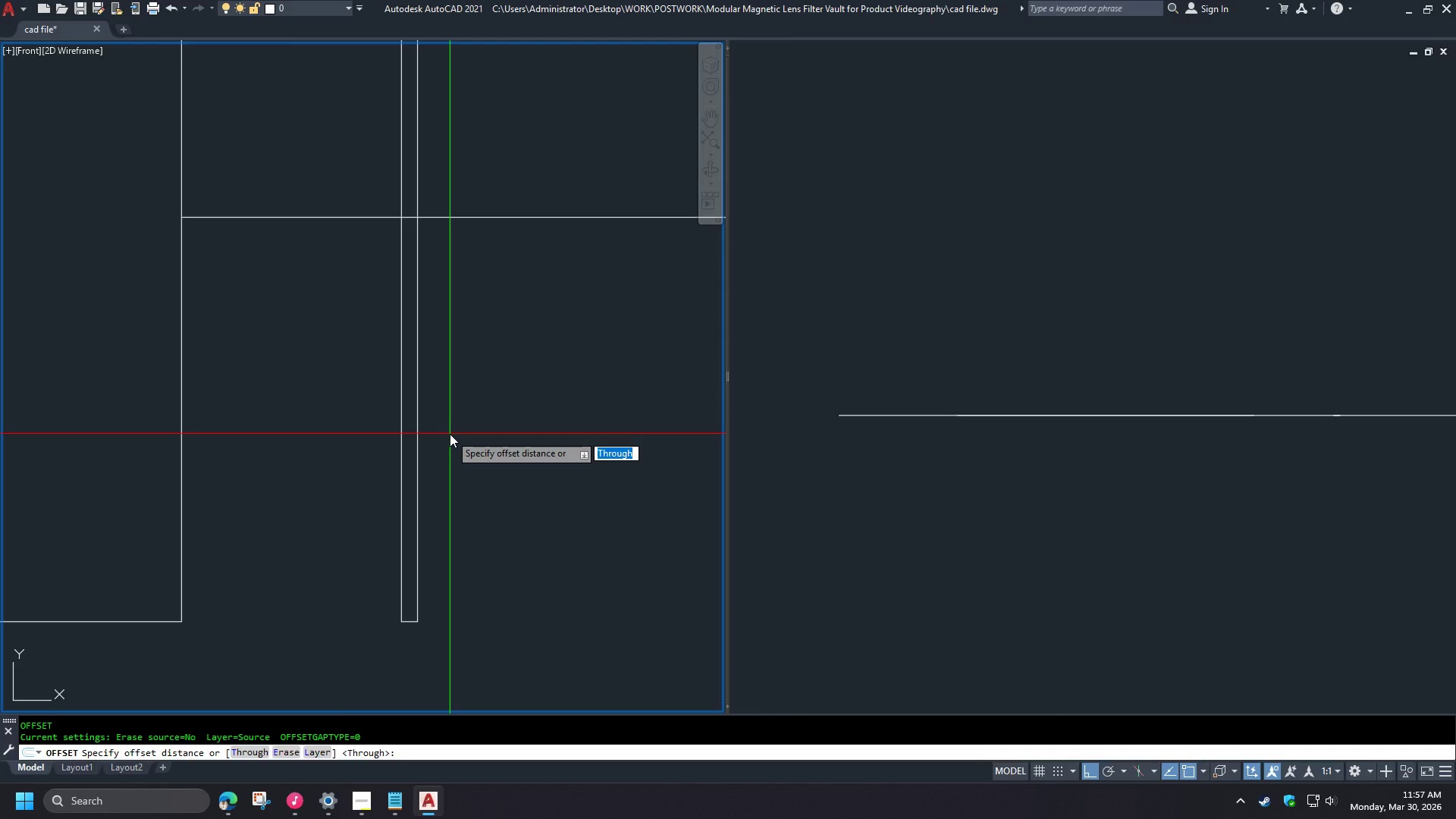 
key(NumpadDecimal)
 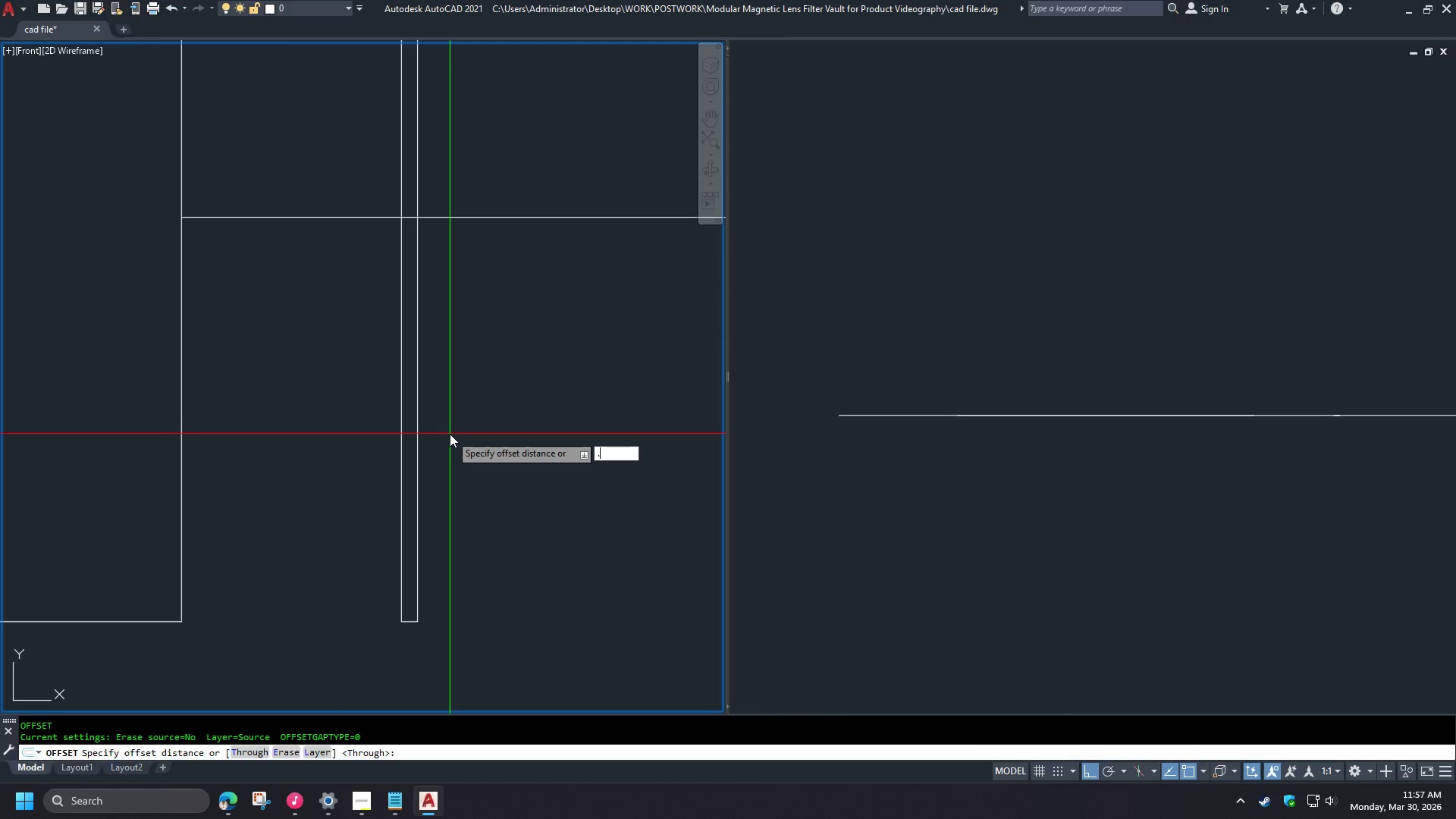 
key(Numpad2)
 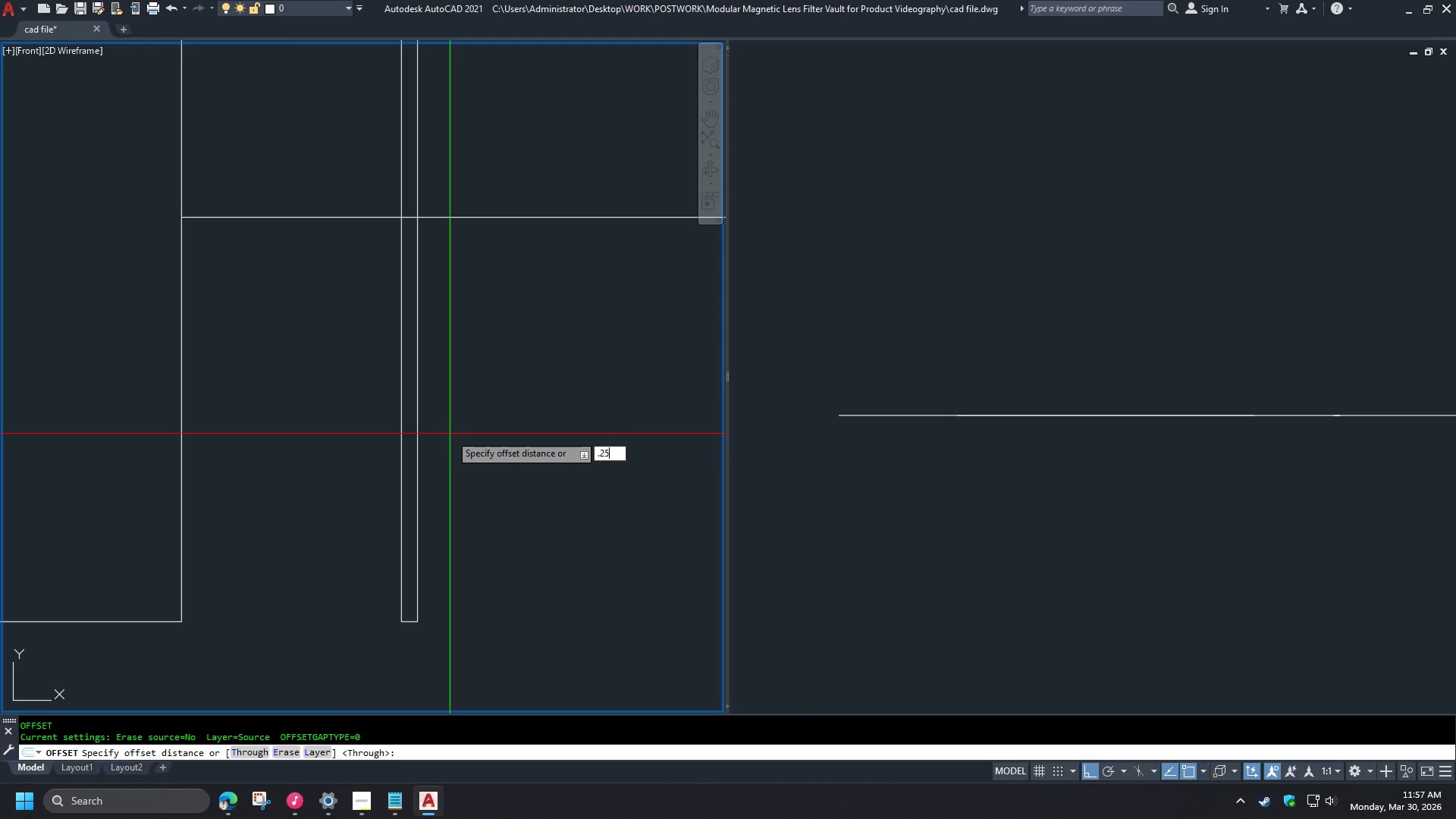 
key(Numpad5)
 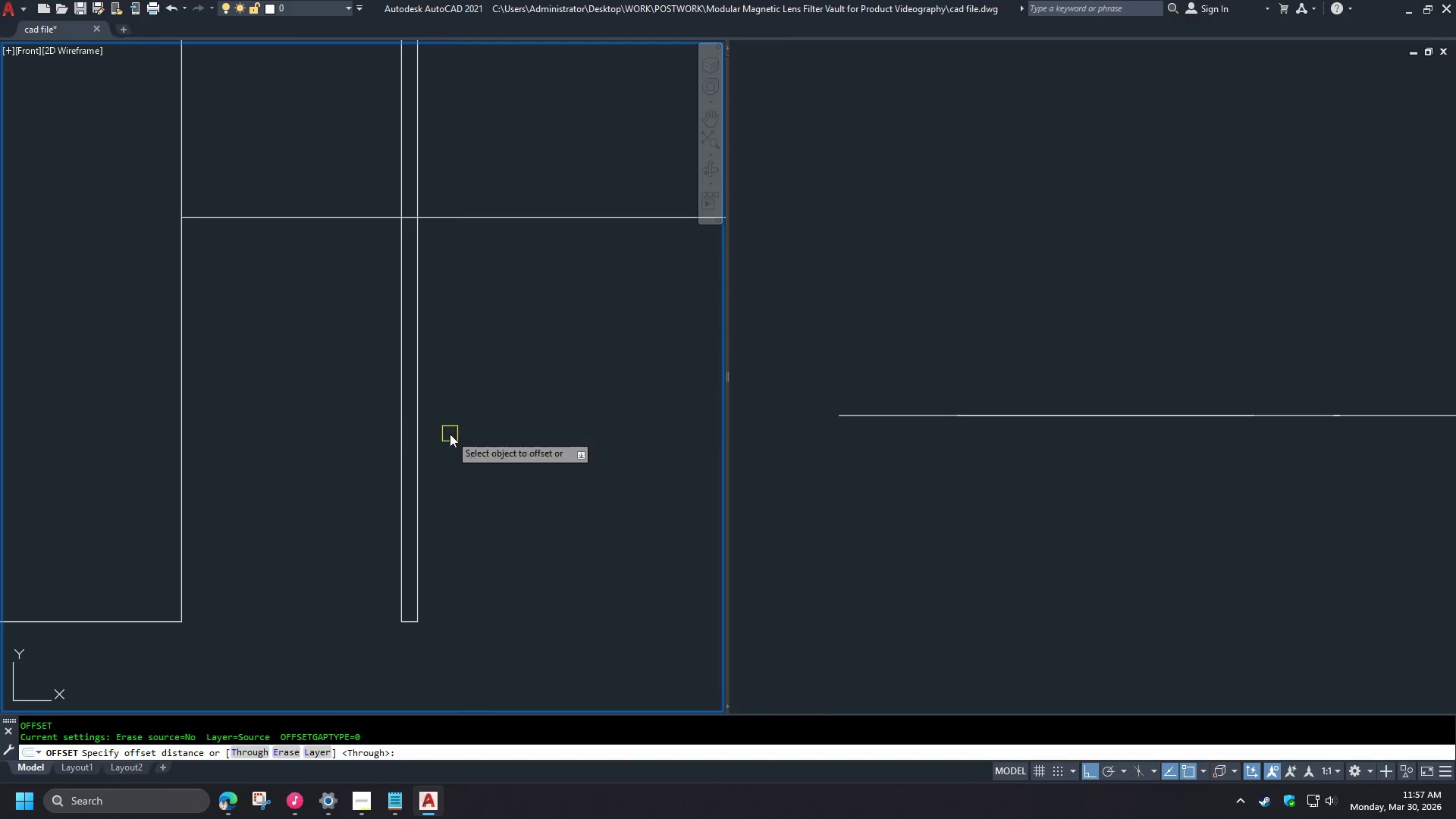 
key(NumpadEnter)
 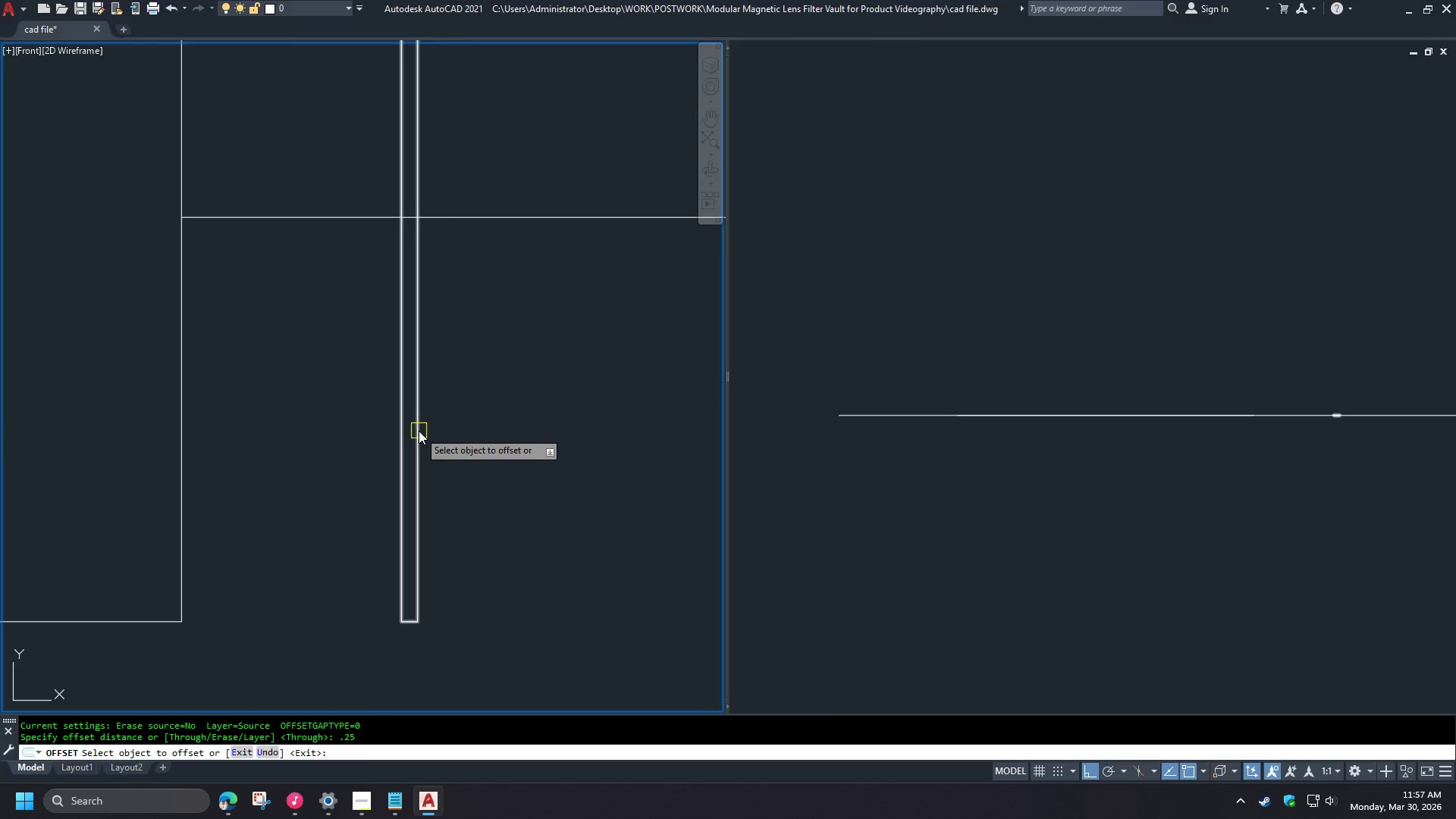 
left_click_drag(start_coordinate=[419, 431], to_coordinate=[431, 436])
 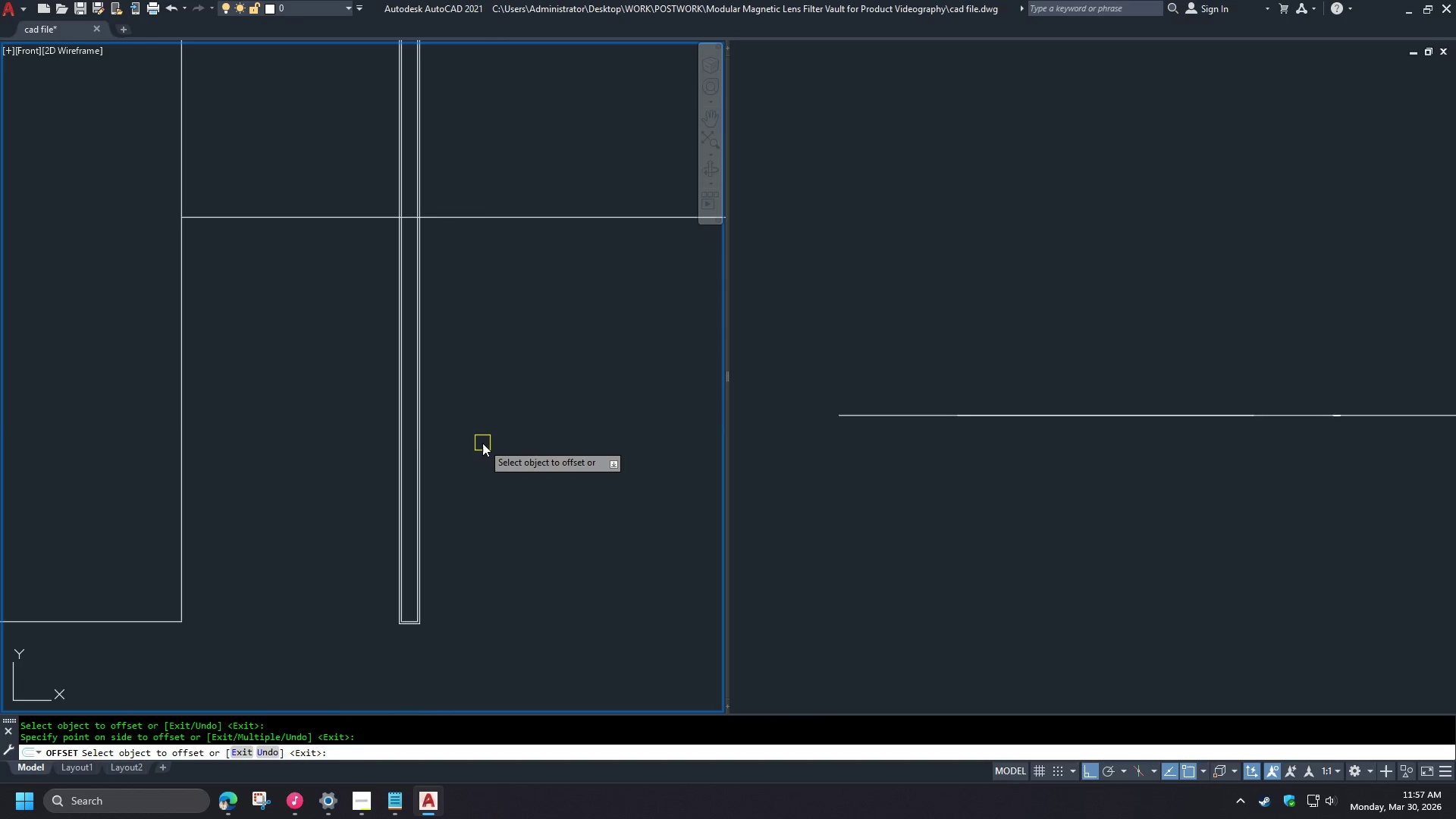 
key(Space)
 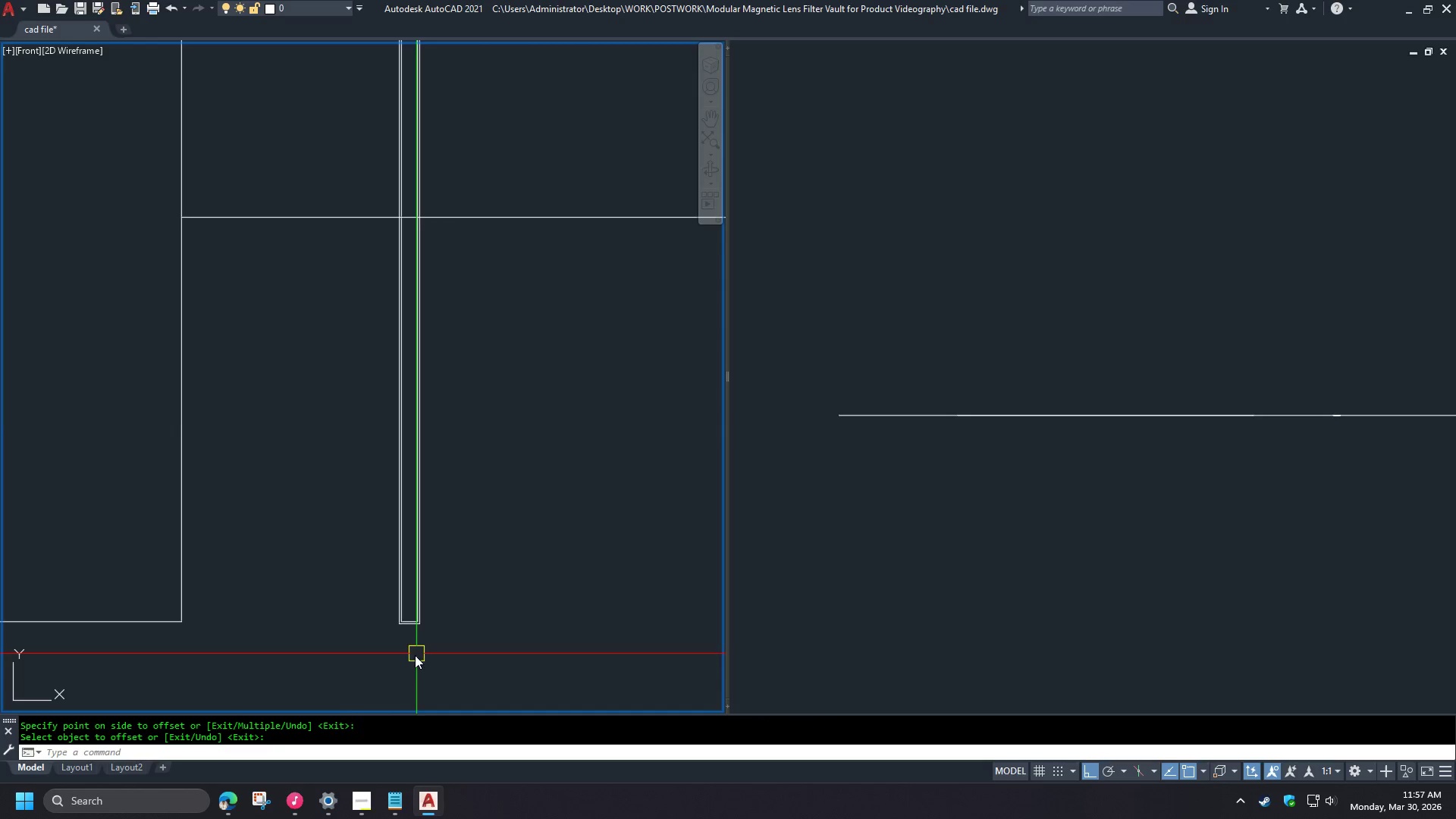 
scroll: coordinate [409, 626], scroll_direction: up, amount: 5.0
 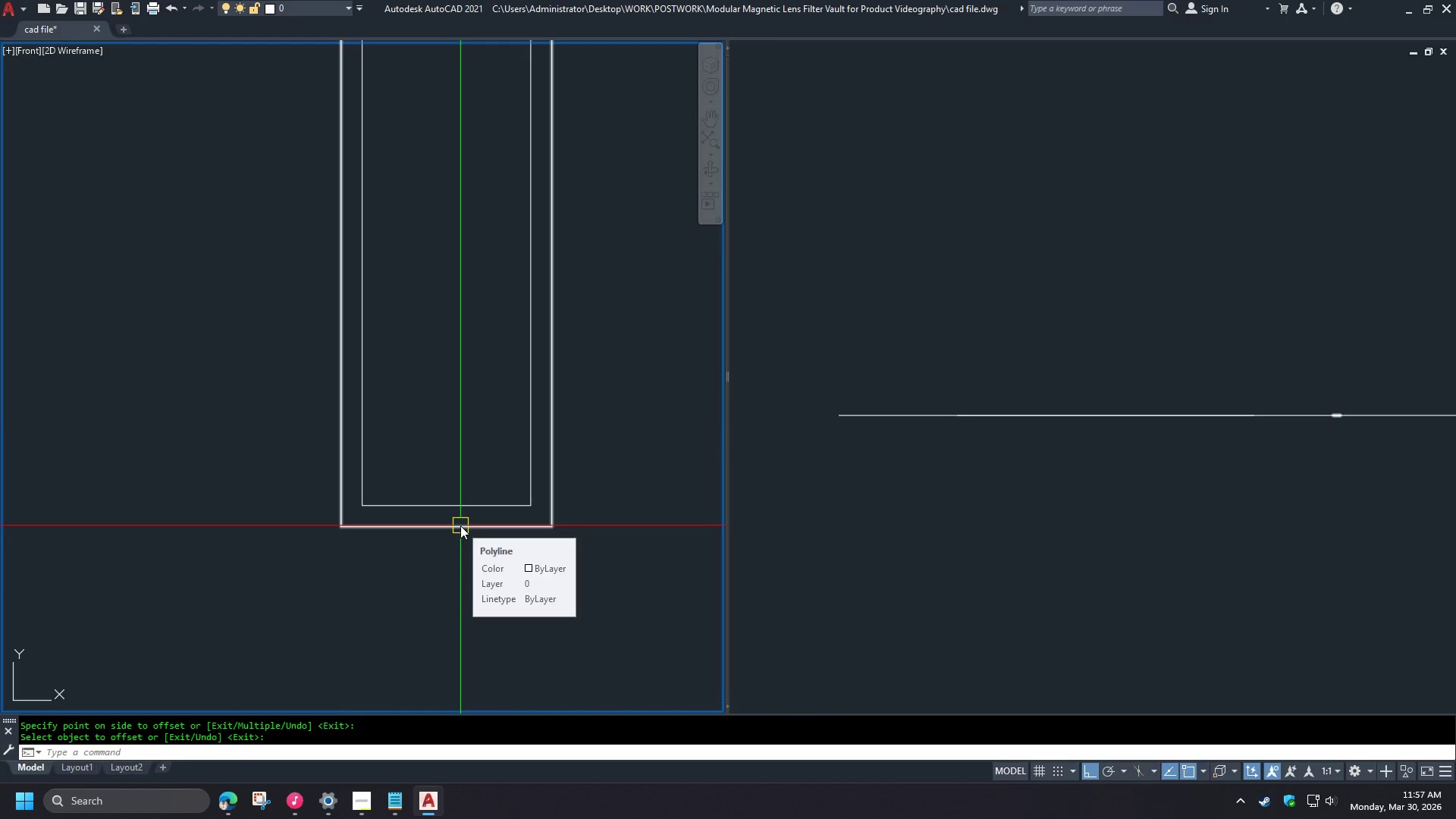 
left_click([460, 526])
 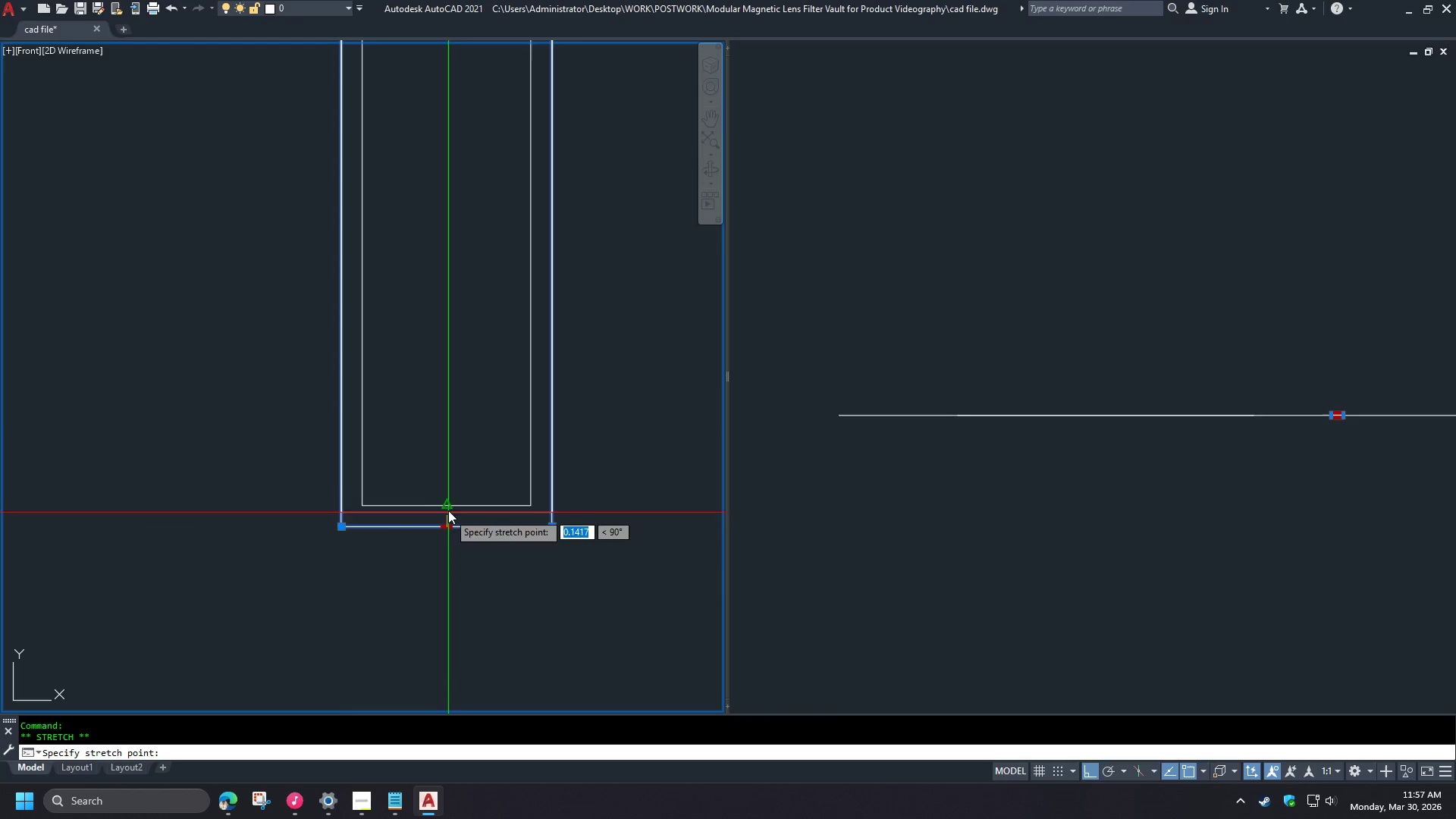 
double_click([448, 502])
 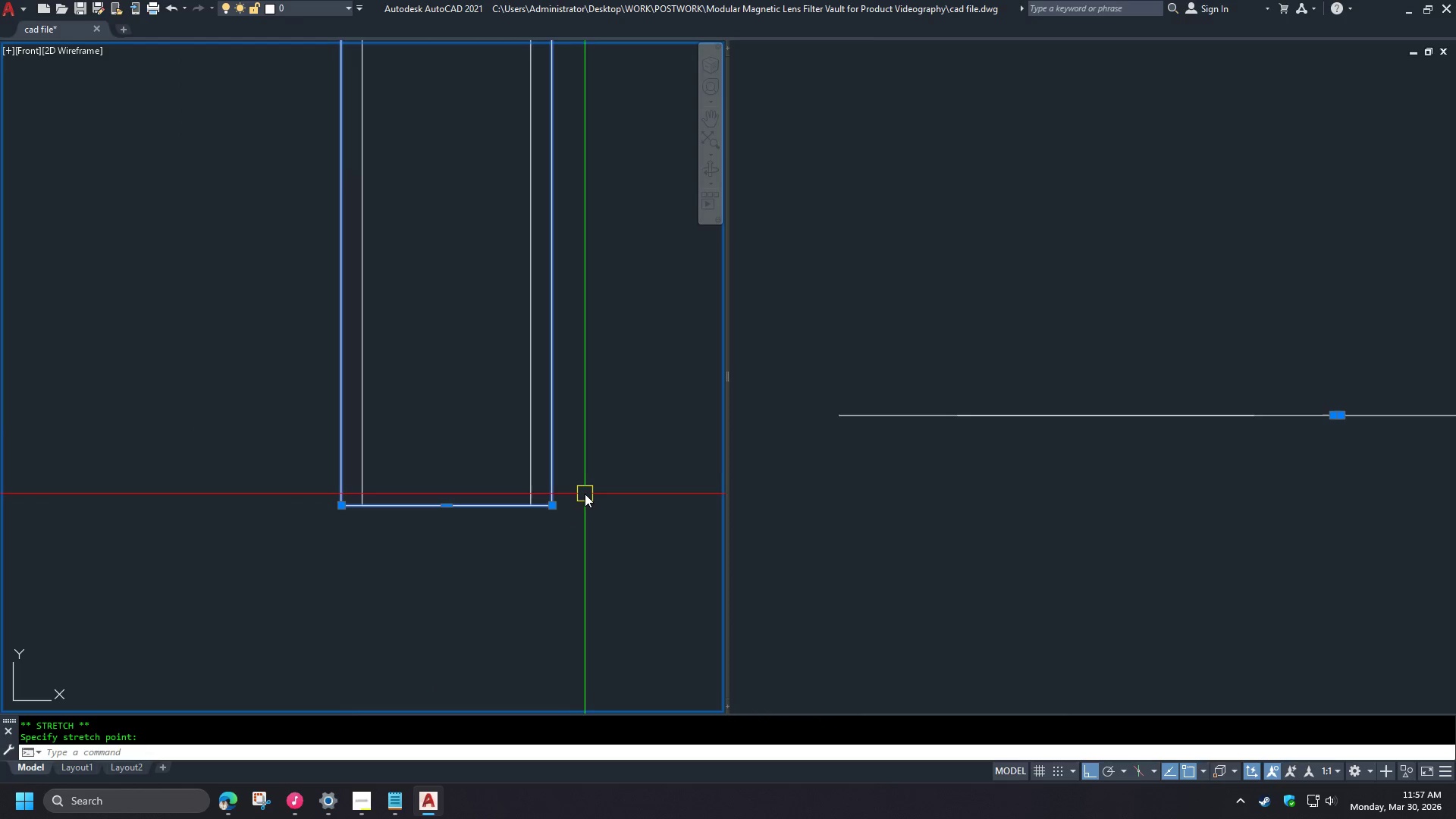 
key(M)
 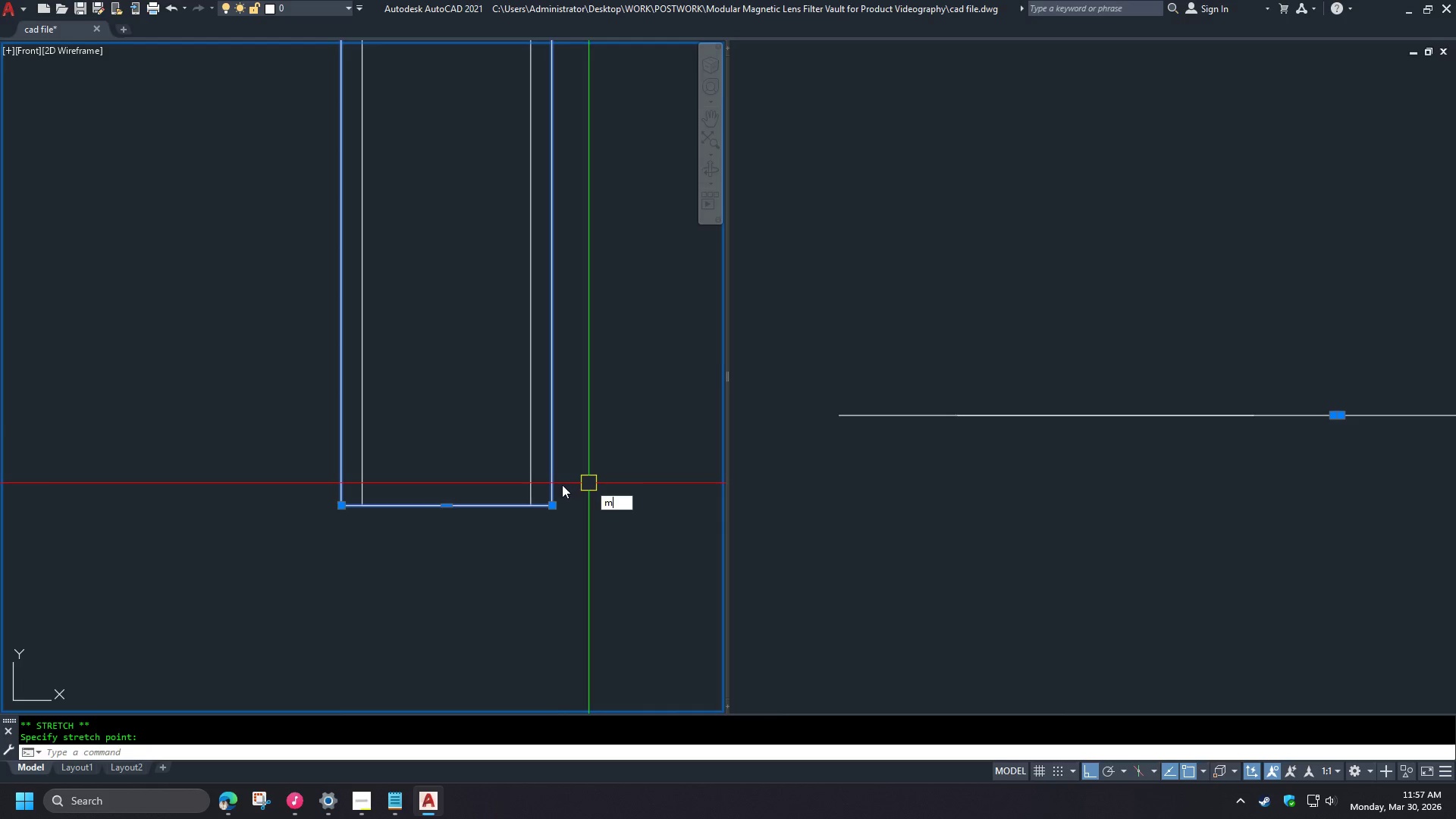 
key(Space)
 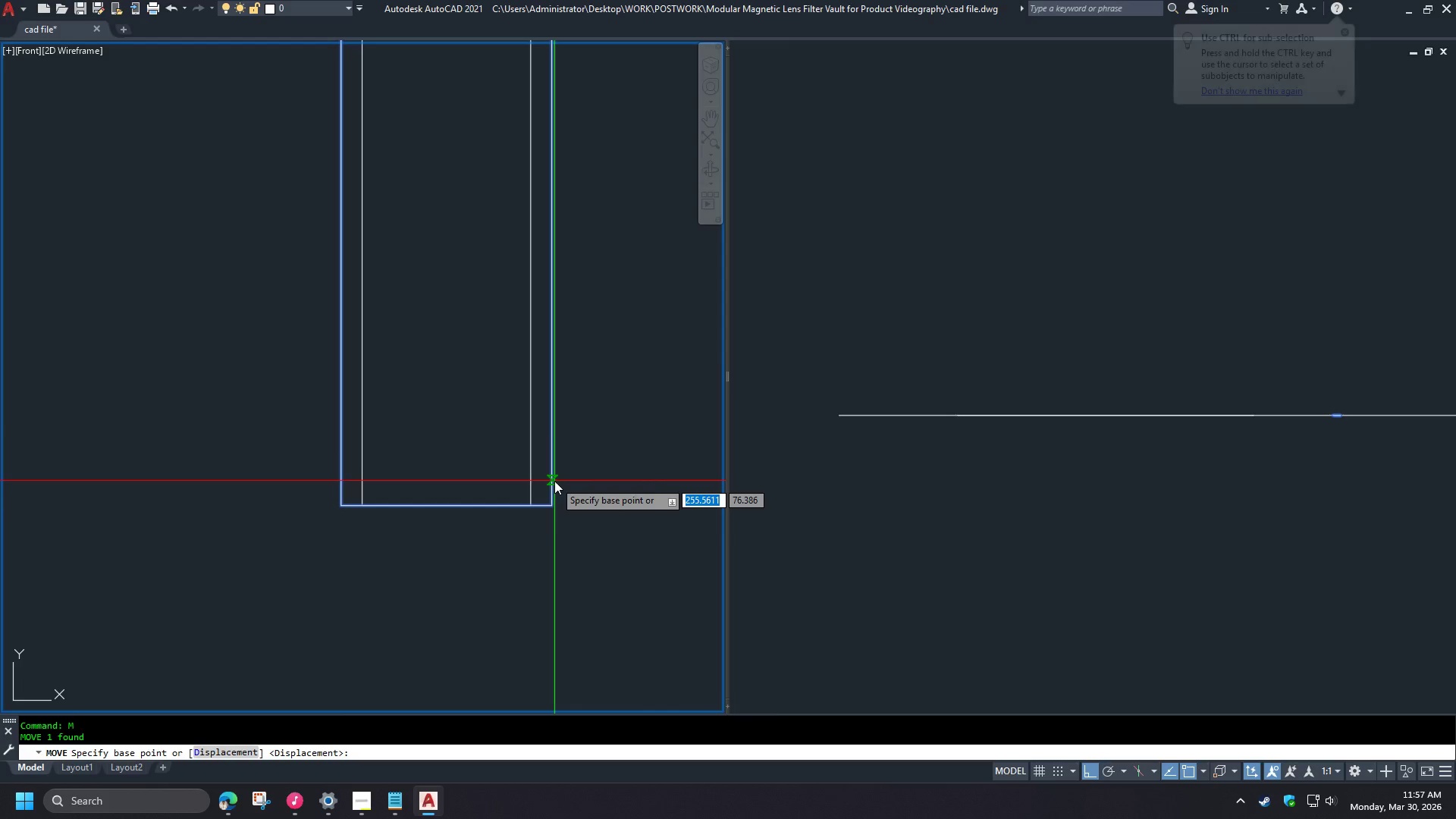 
left_click([554, 481])
 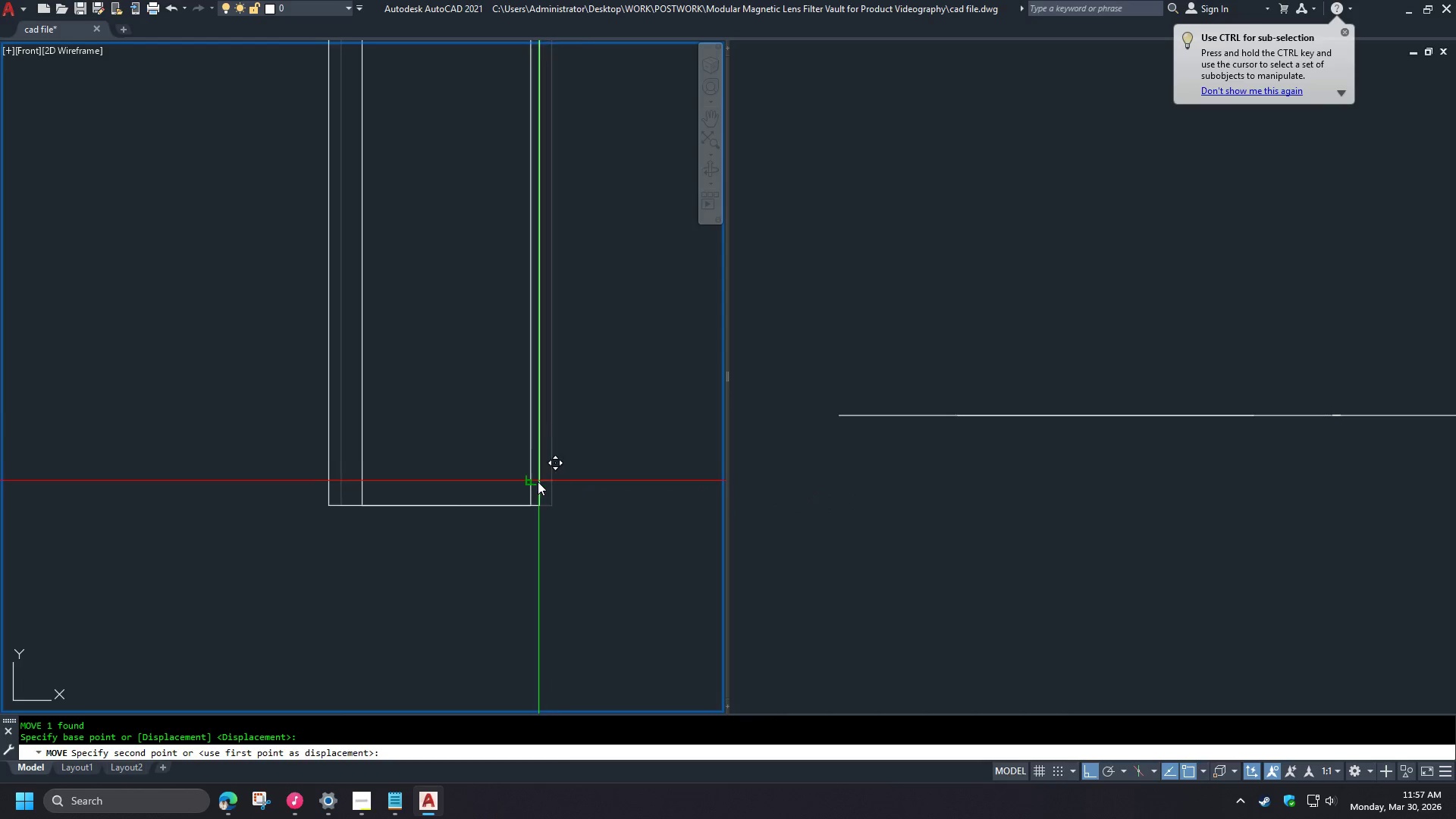 
left_click([534, 483])
 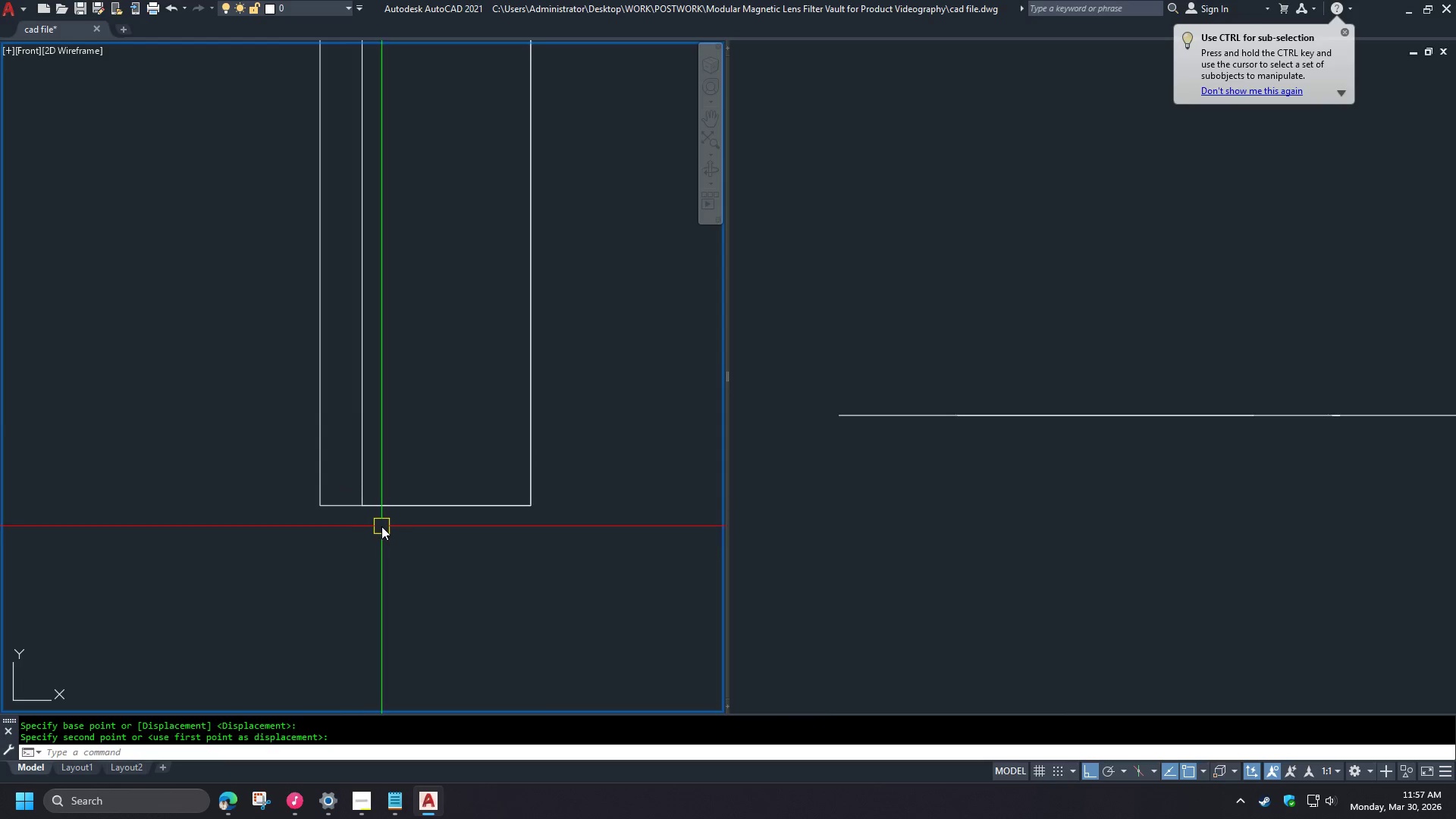 
type(di)
 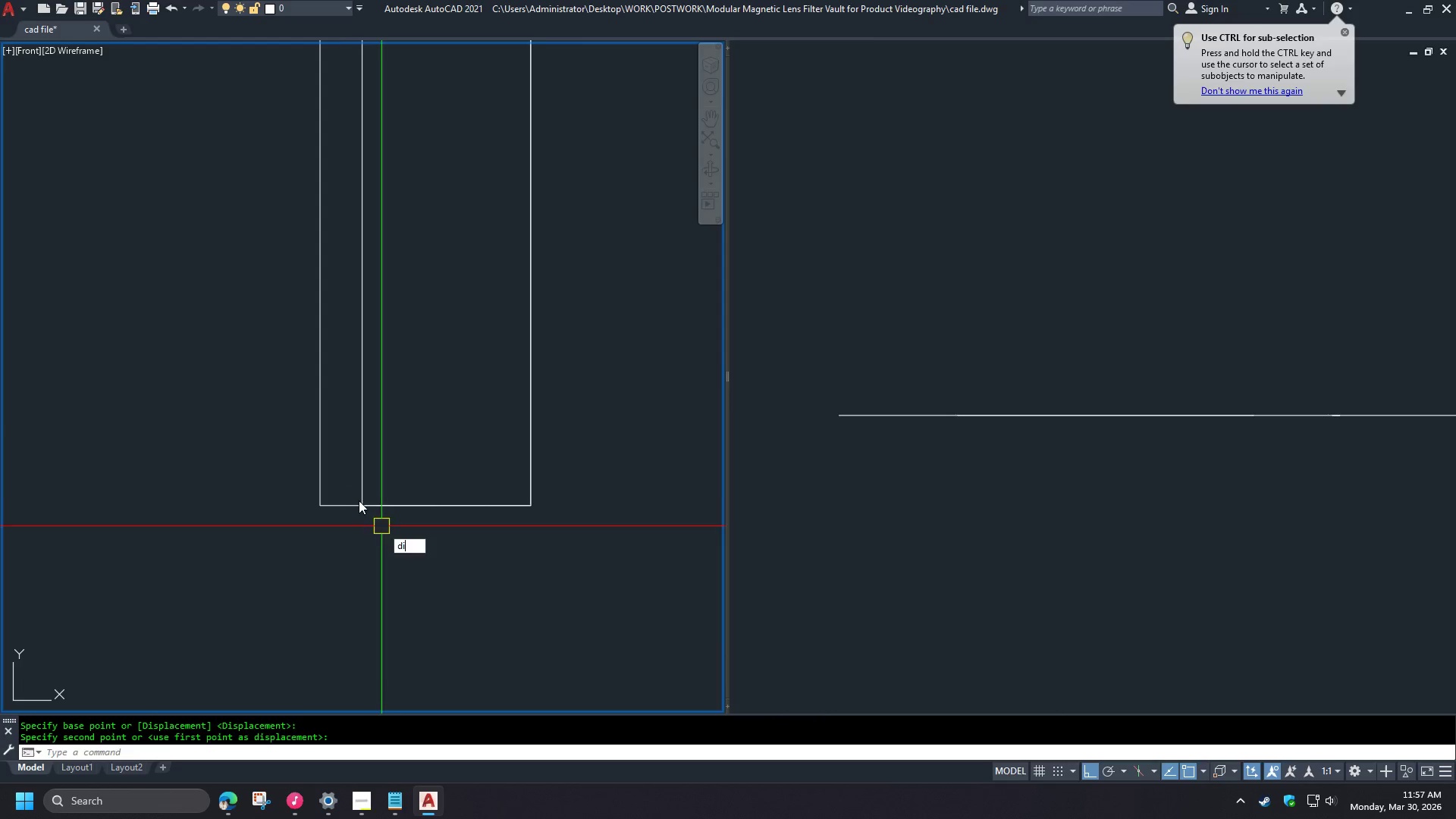 
key(Space)
 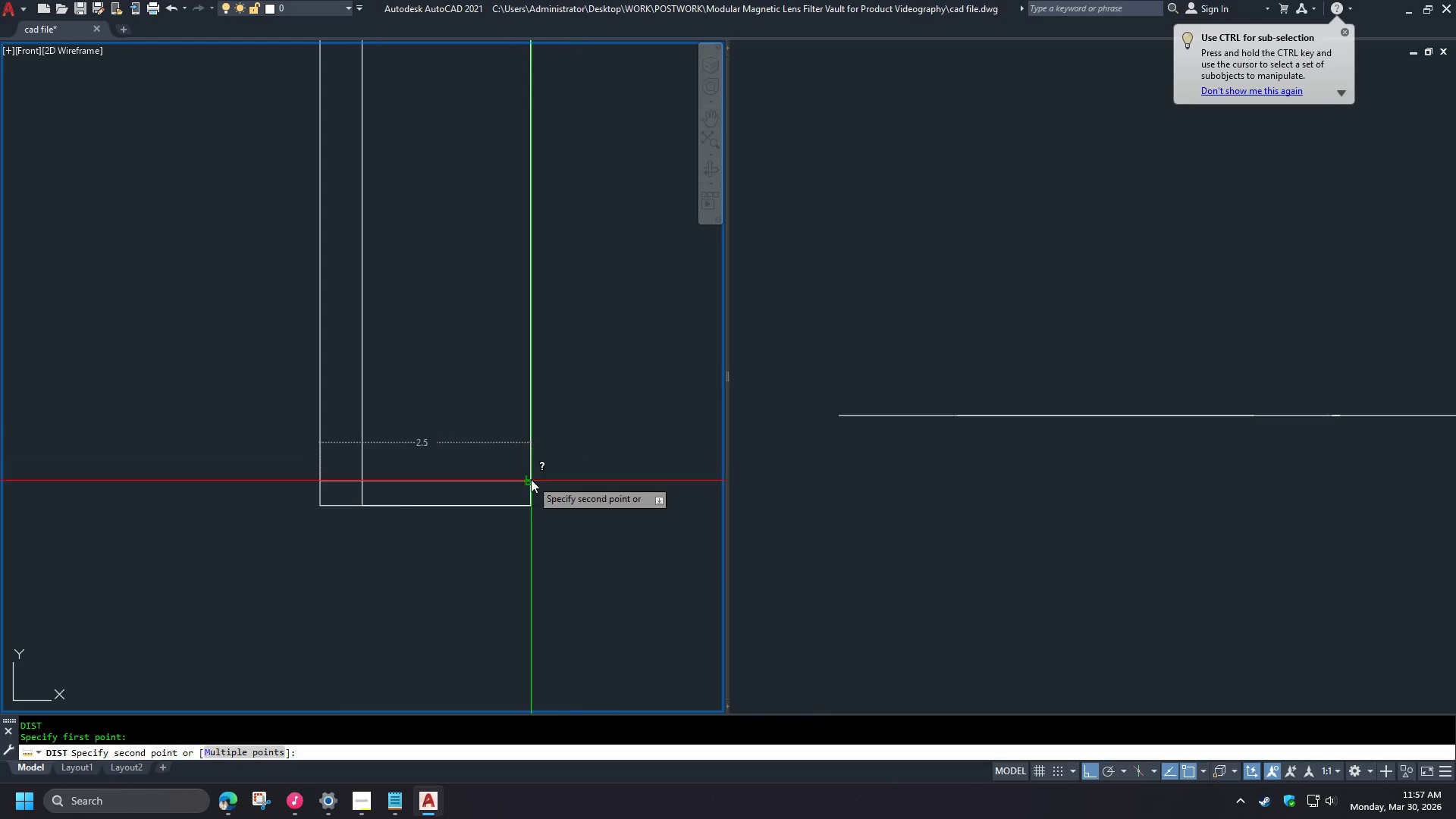 
key(Escape)
 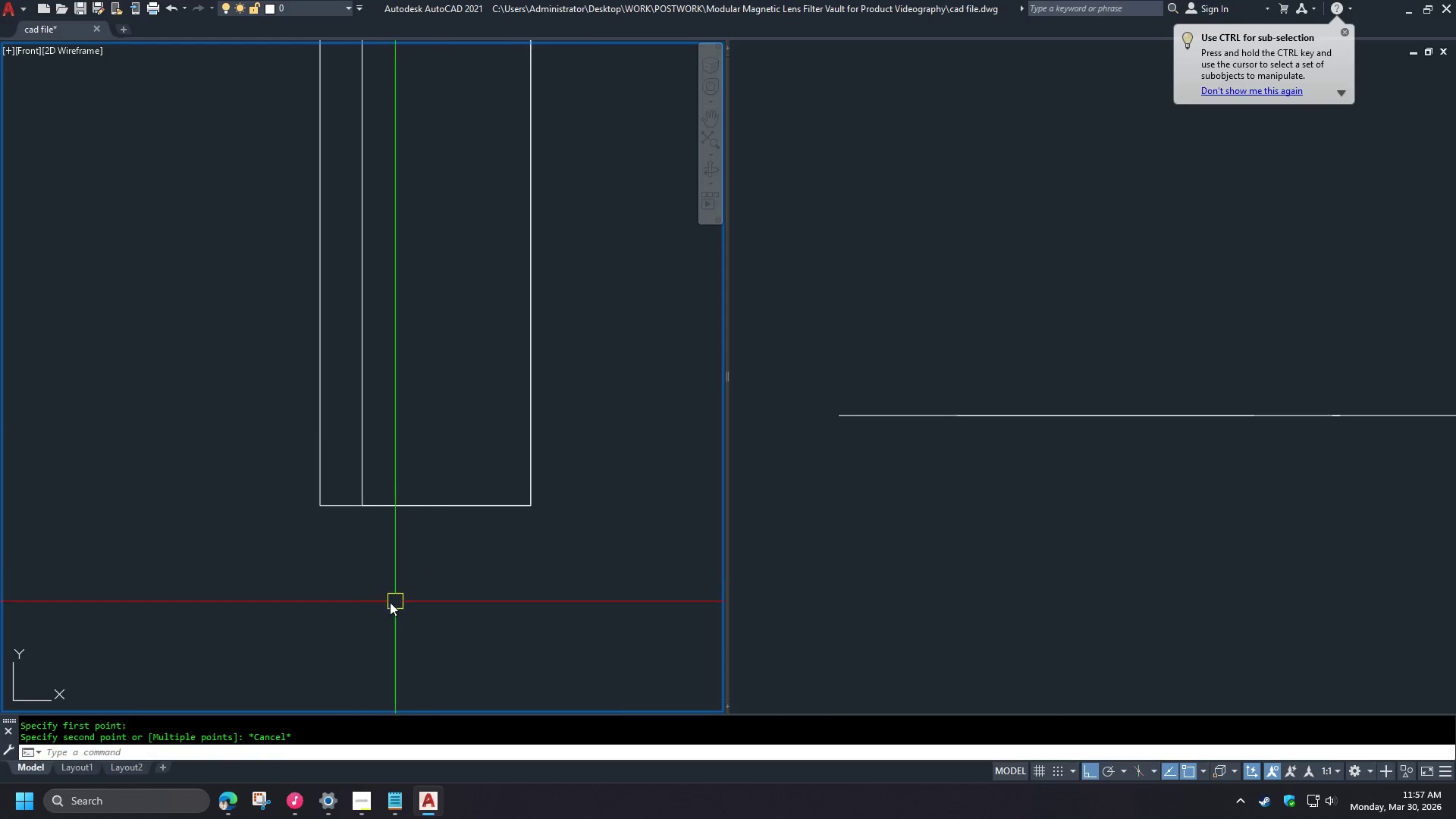 
scroll: coordinate [382, 604], scroll_direction: down, amount: 5.0
 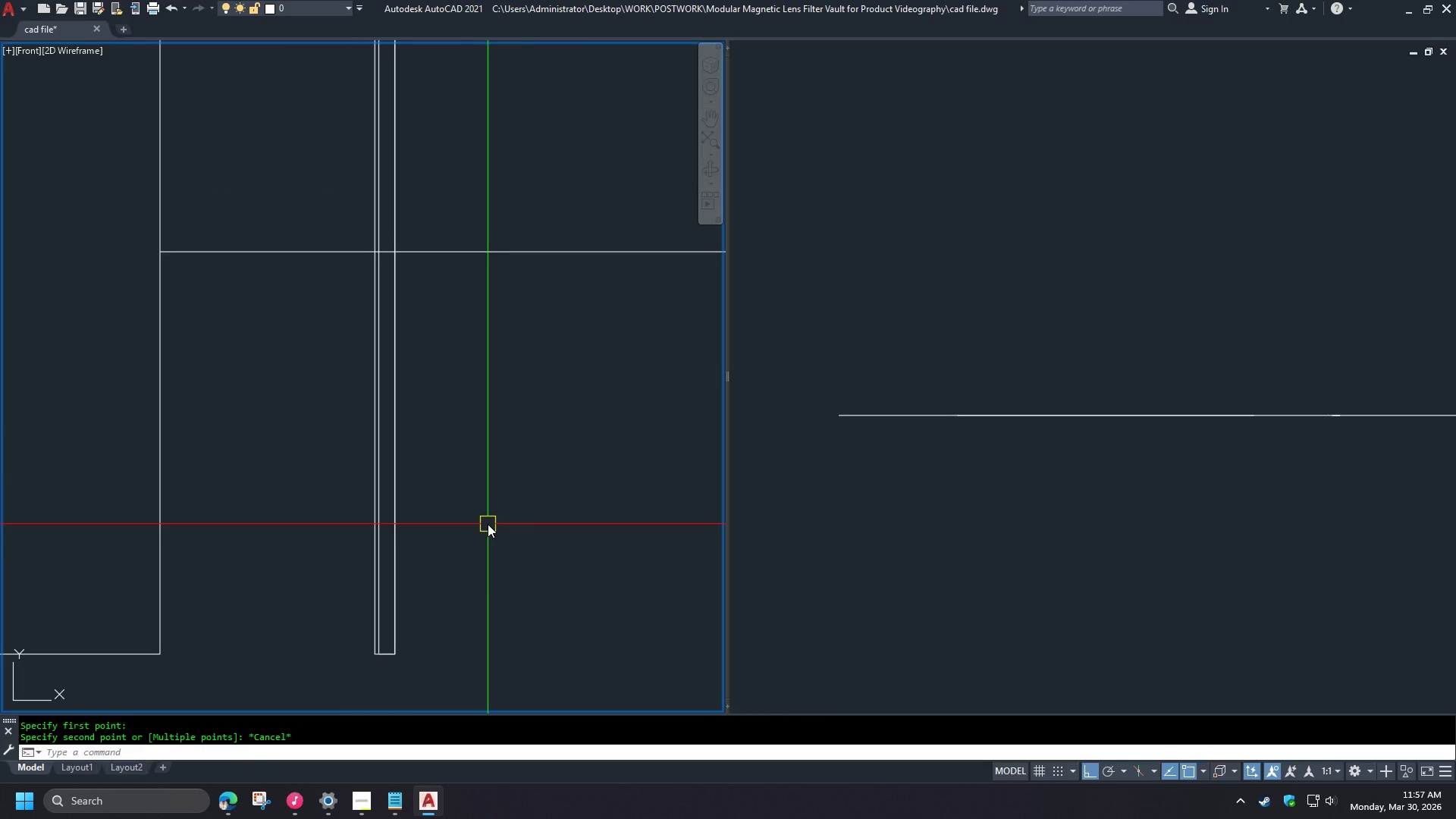 
wait(13.59)
 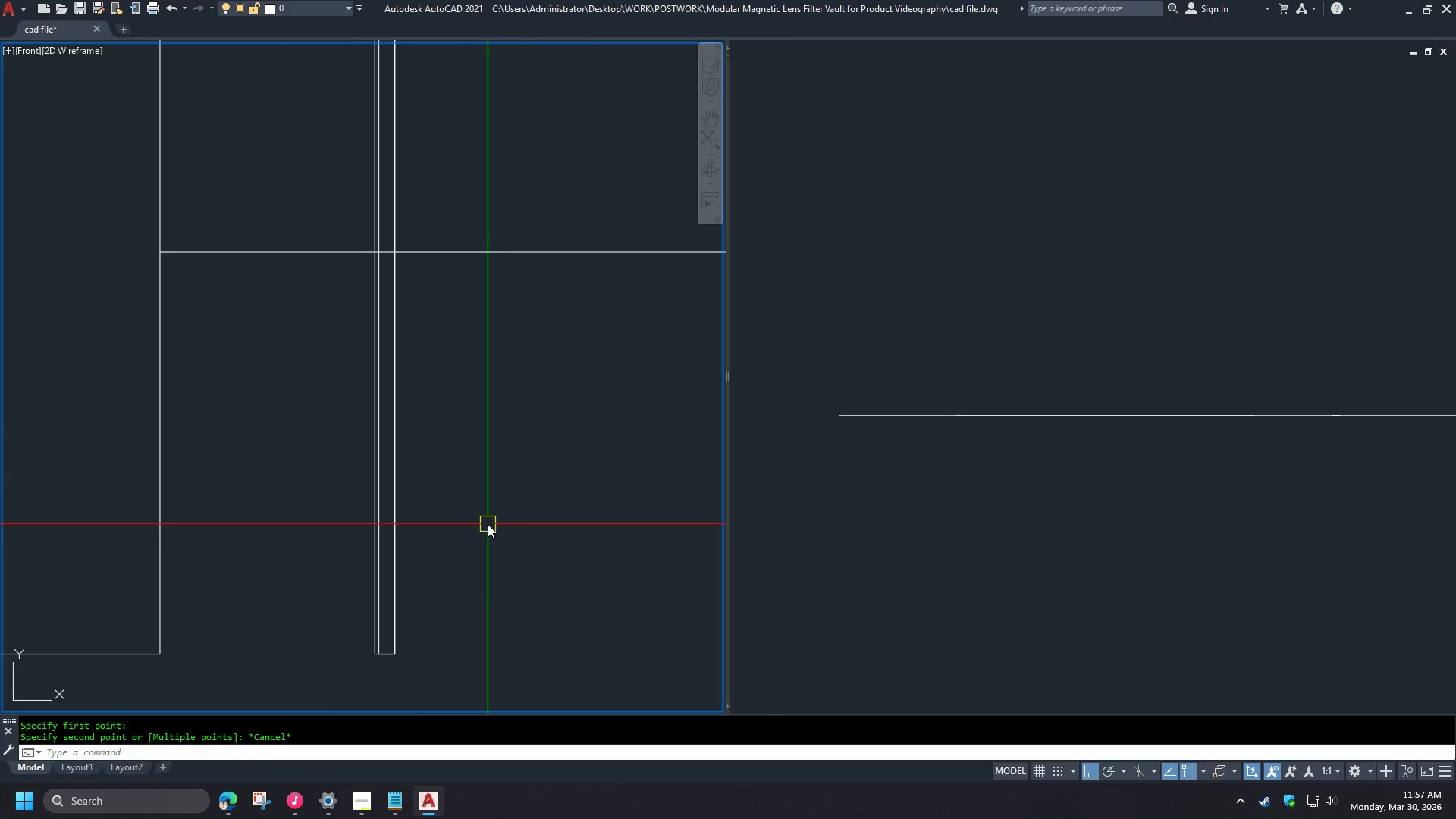 
scroll: coordinate [349, 230], scroll_direction: up, amount: 2.0
 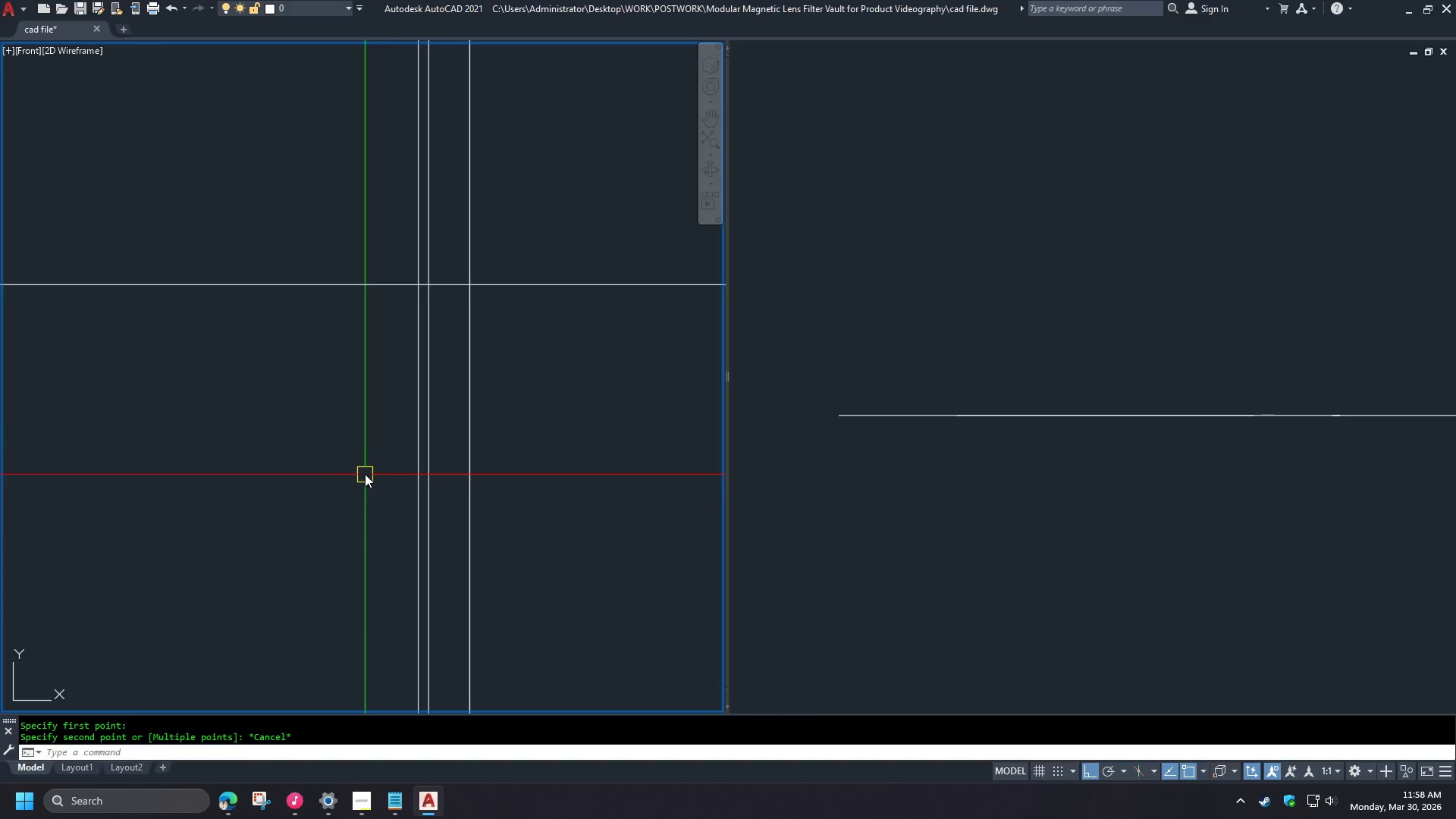 
key(C)
 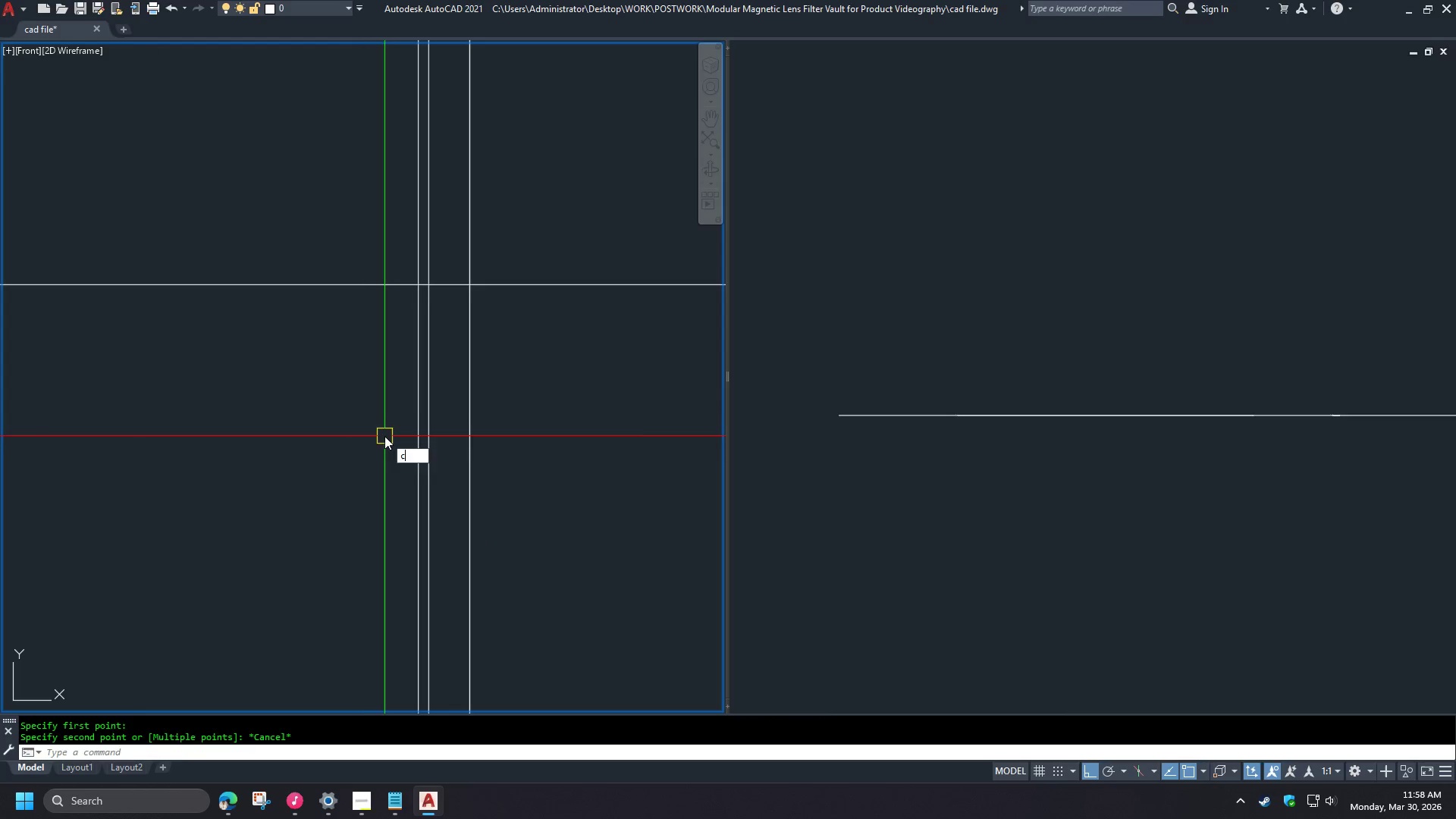 
key(Space)
 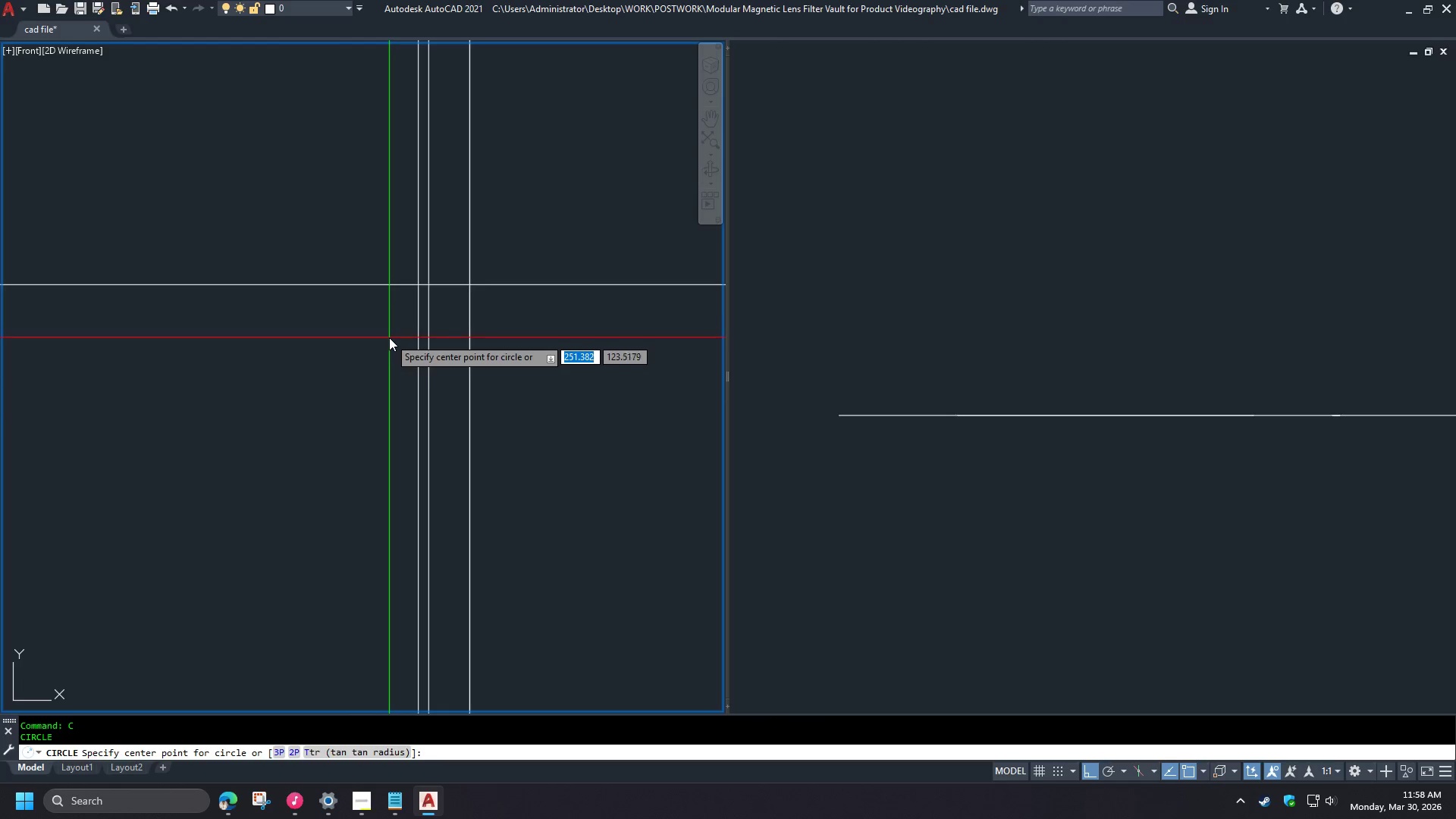 
key(T)
 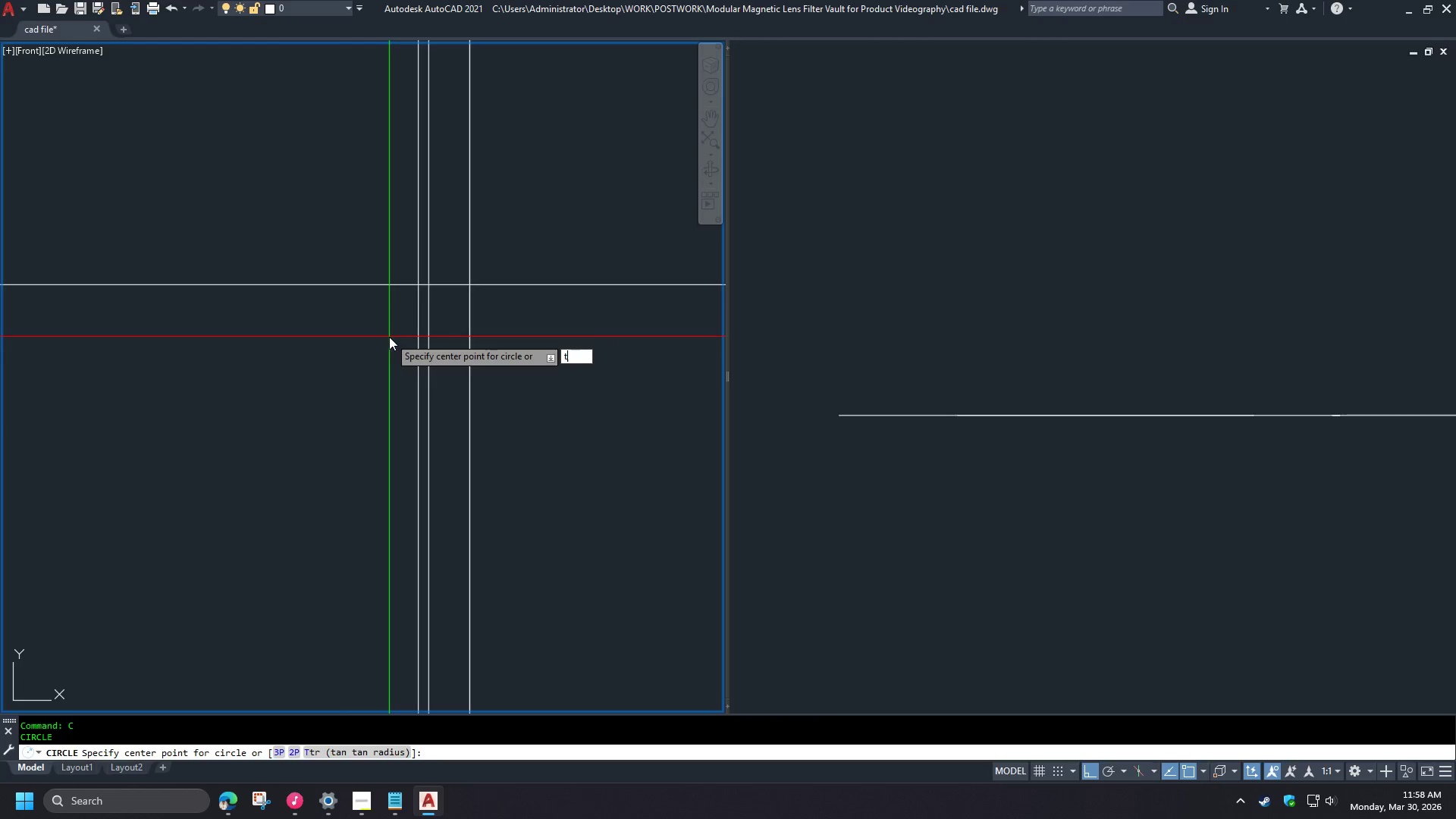 
key(Space)
 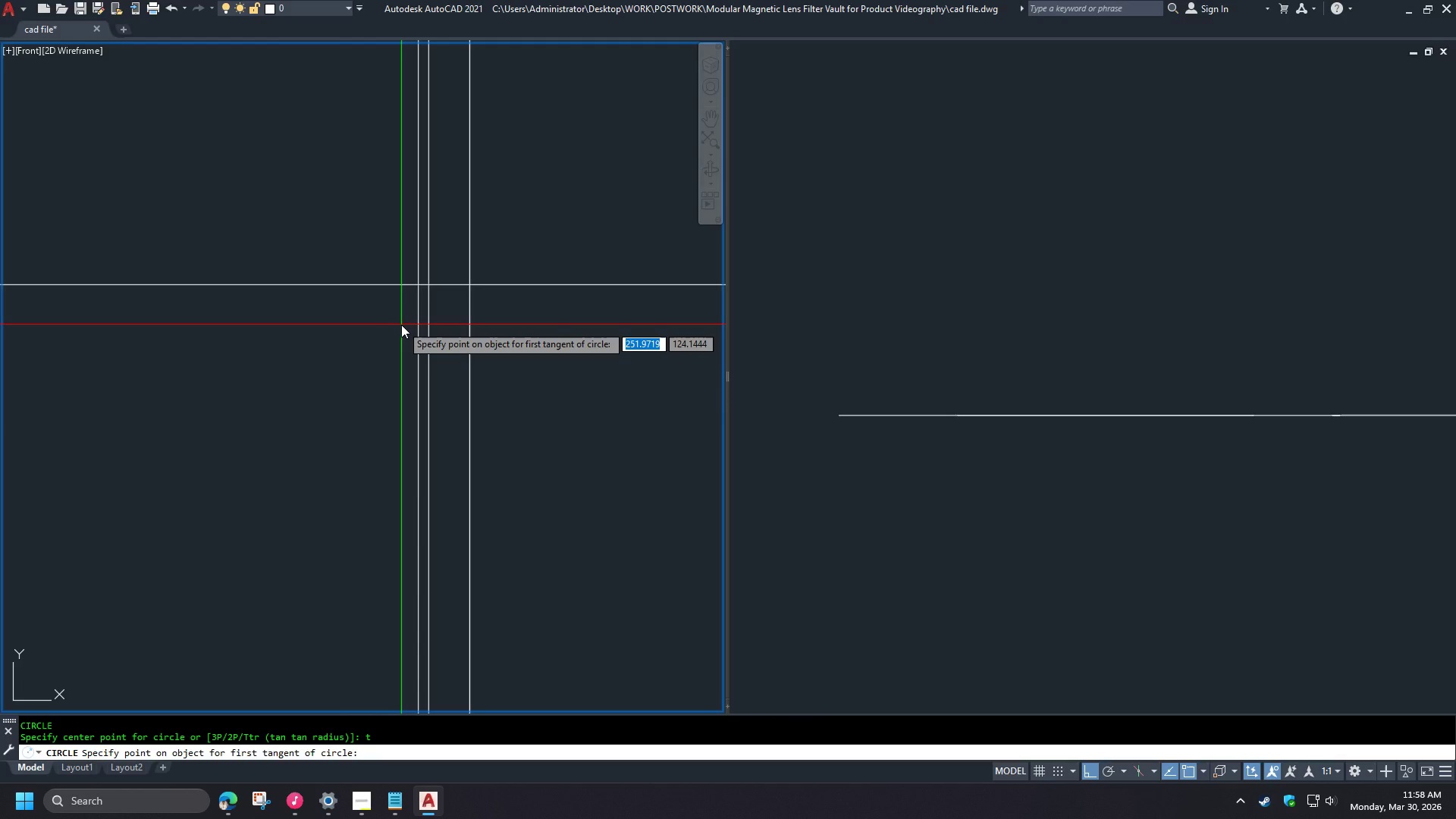 
scroll: coordinate [401, 328], scroll_direction: down, amount: 1.0
 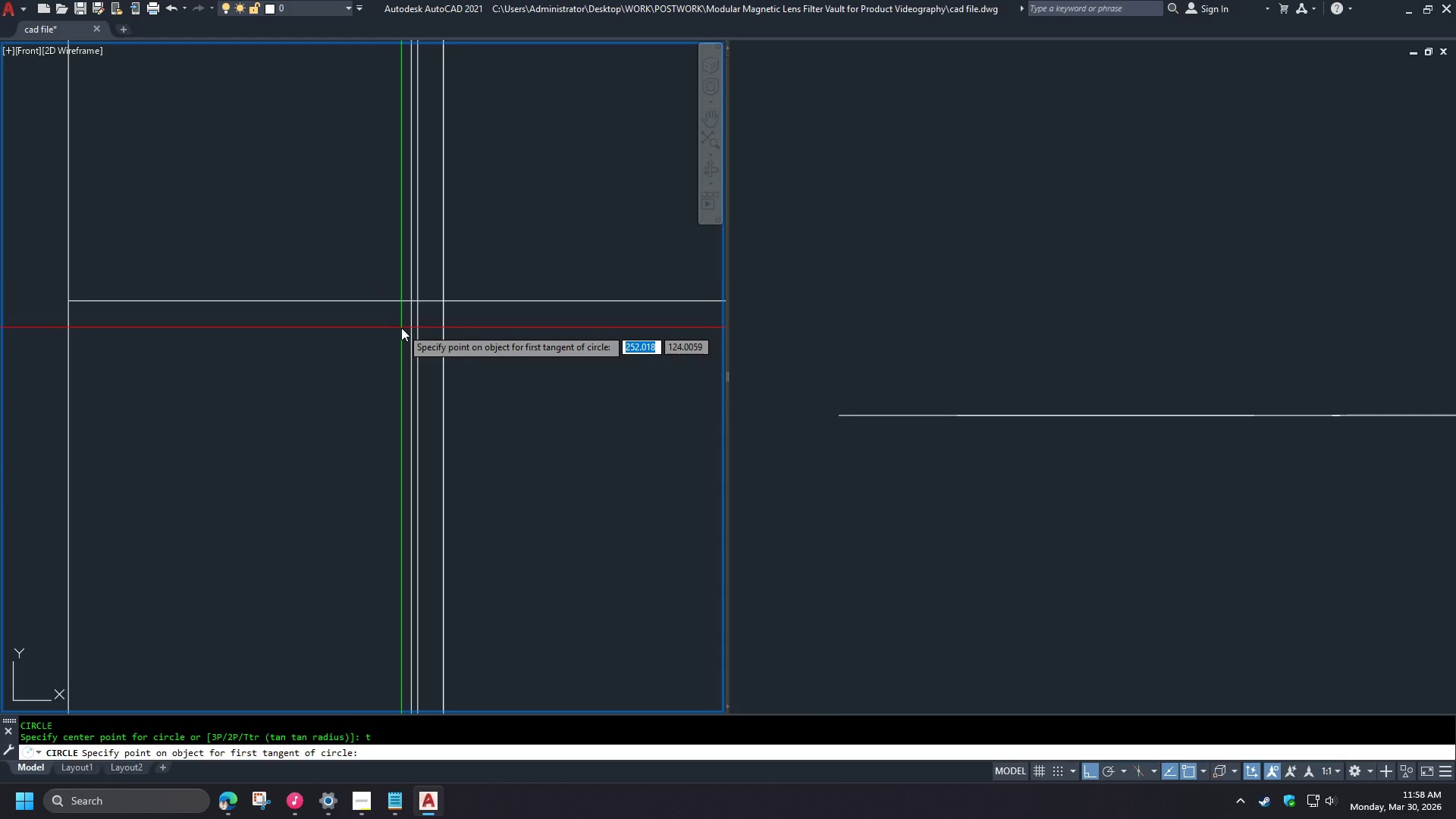 
left_click([409, 325])
 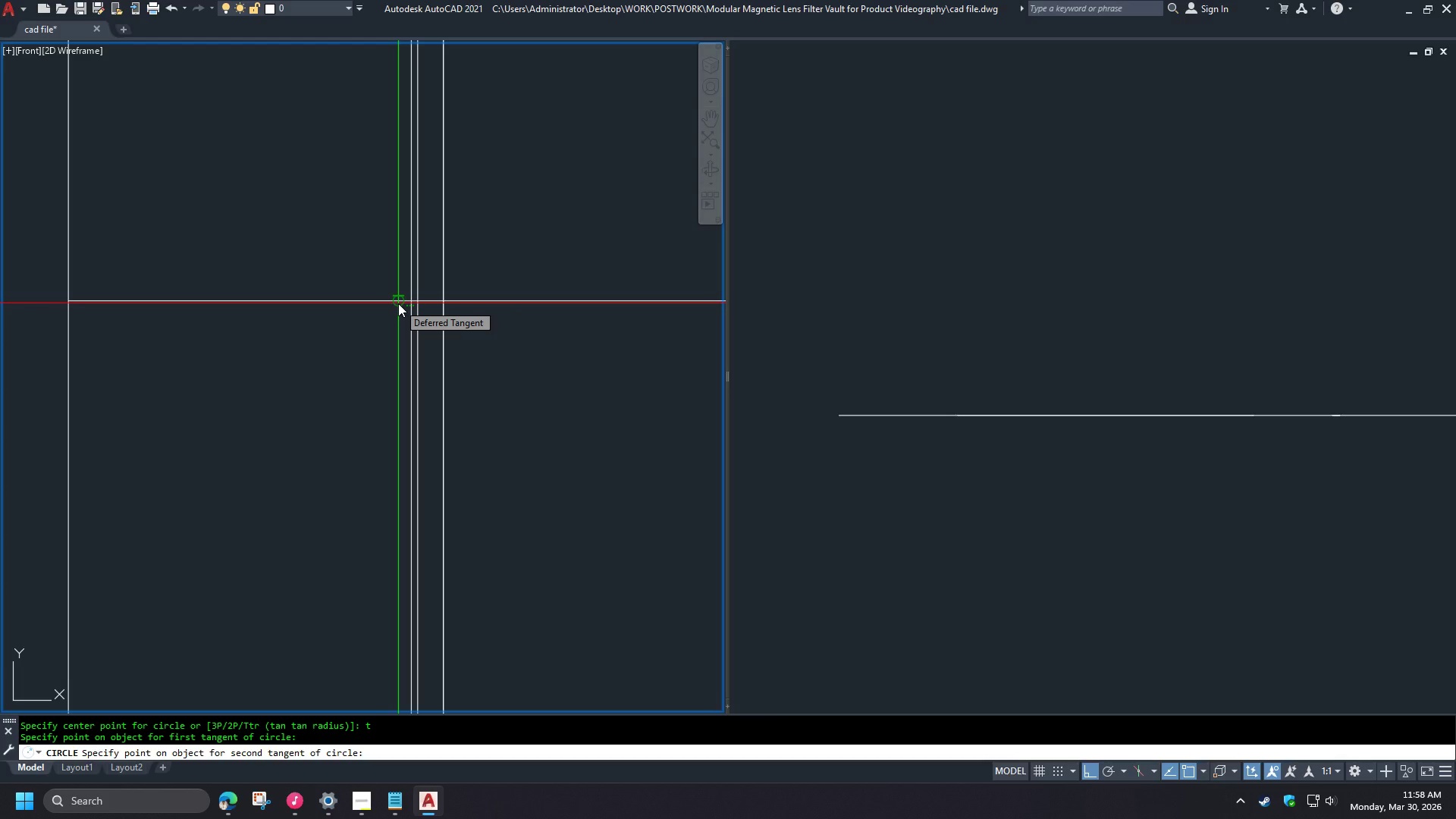 
wait(8.59)
 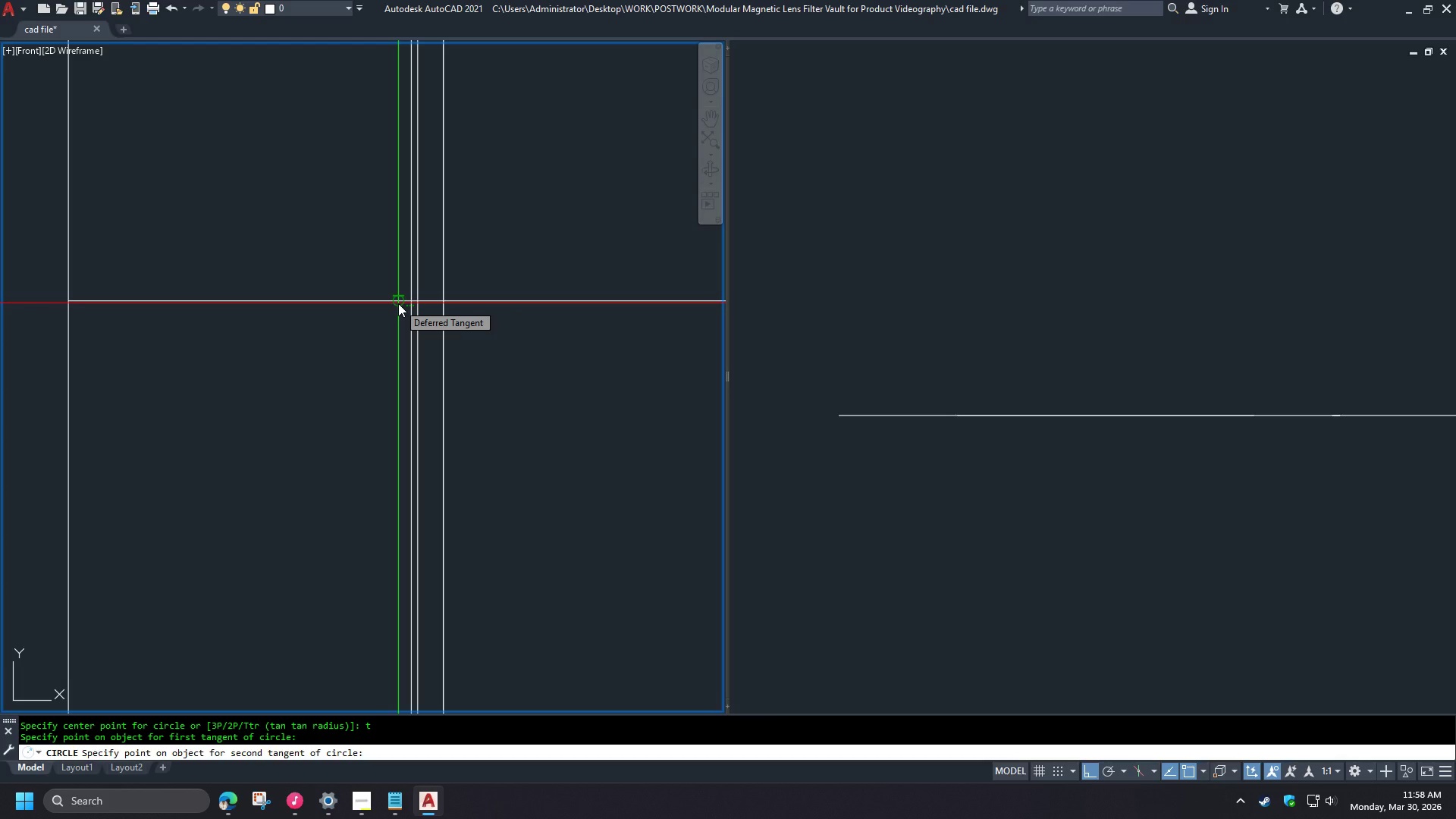 
left_click([370, 810])